 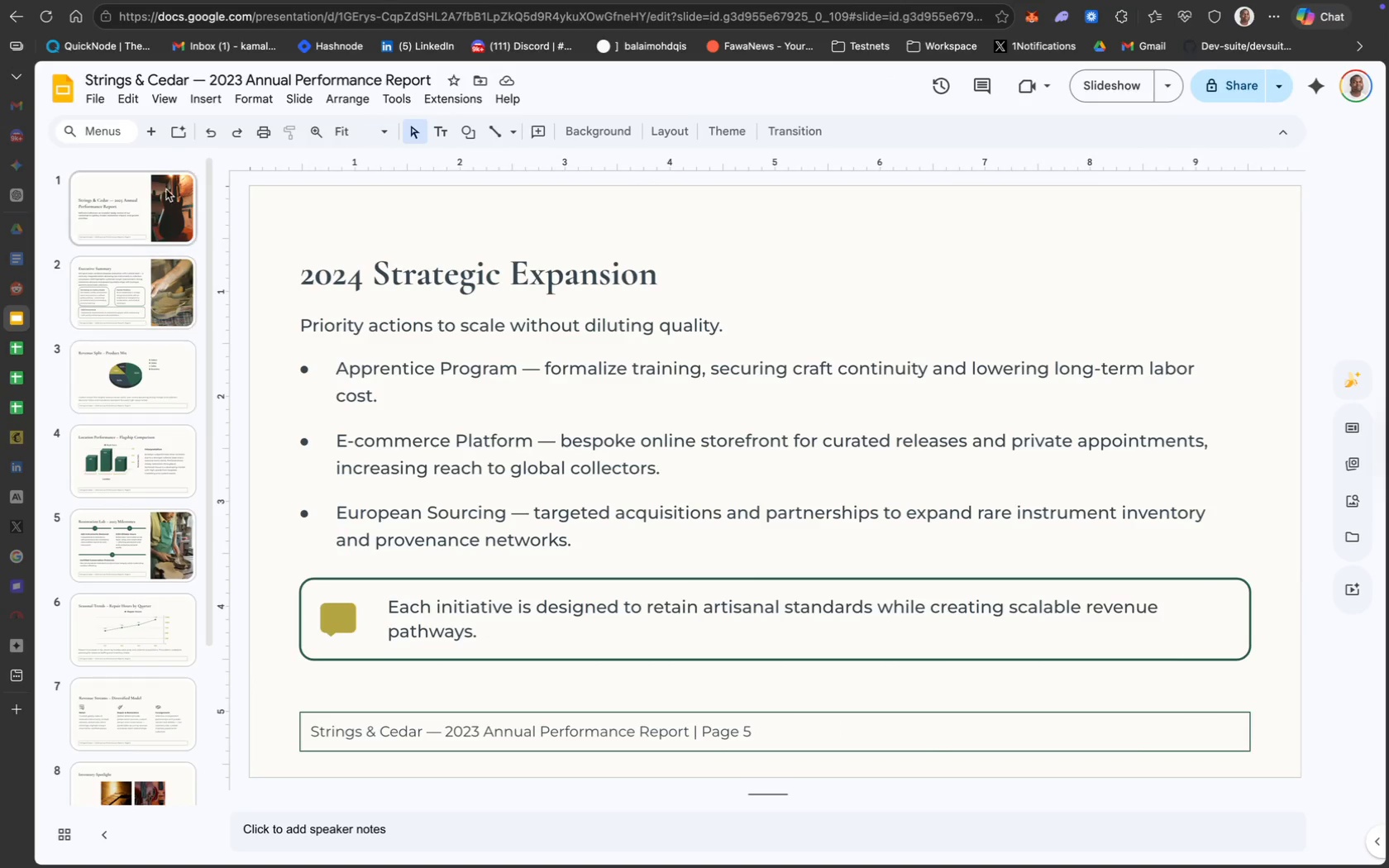 
left_click([141, 287])
 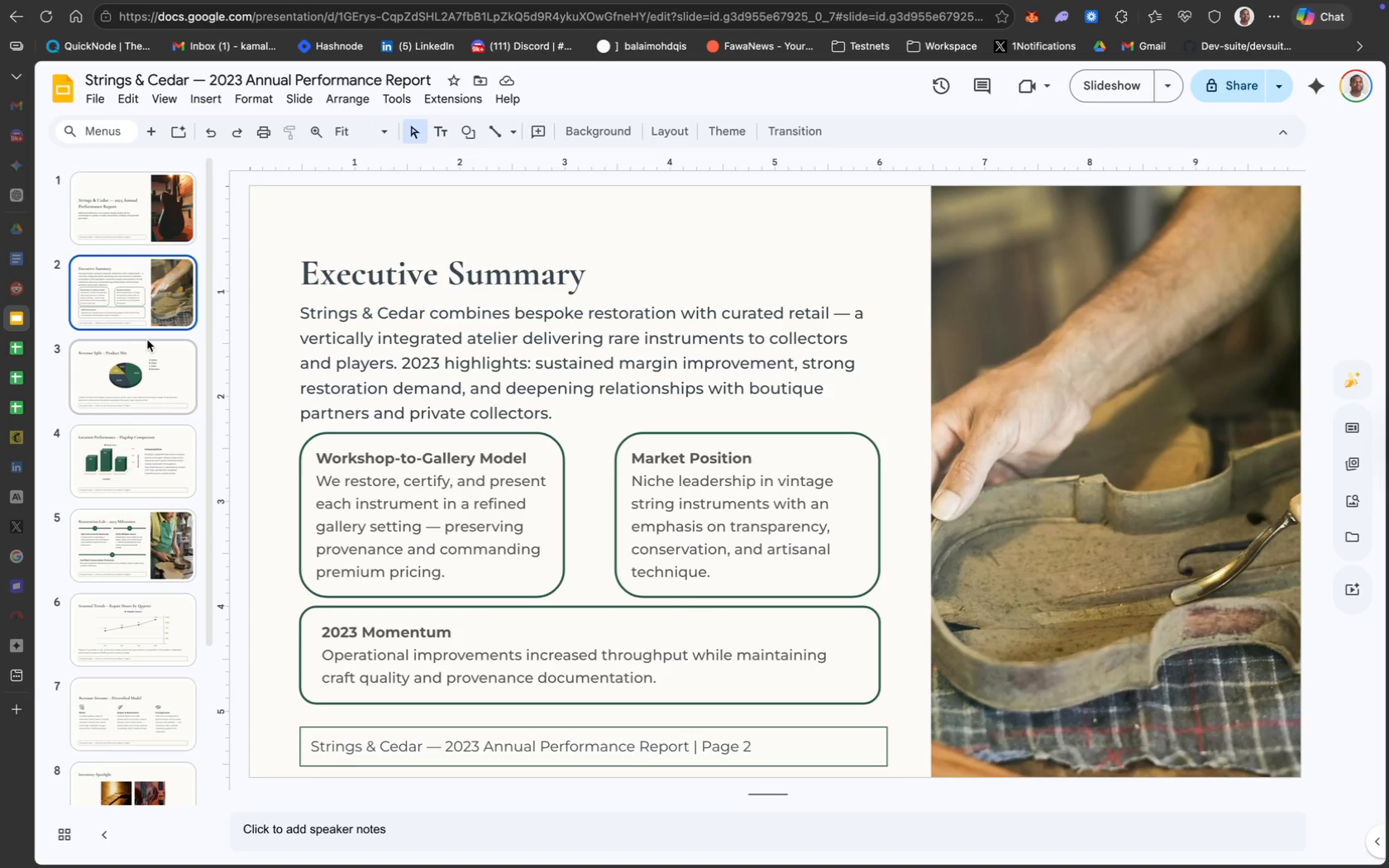 
left_click([140, 379])
 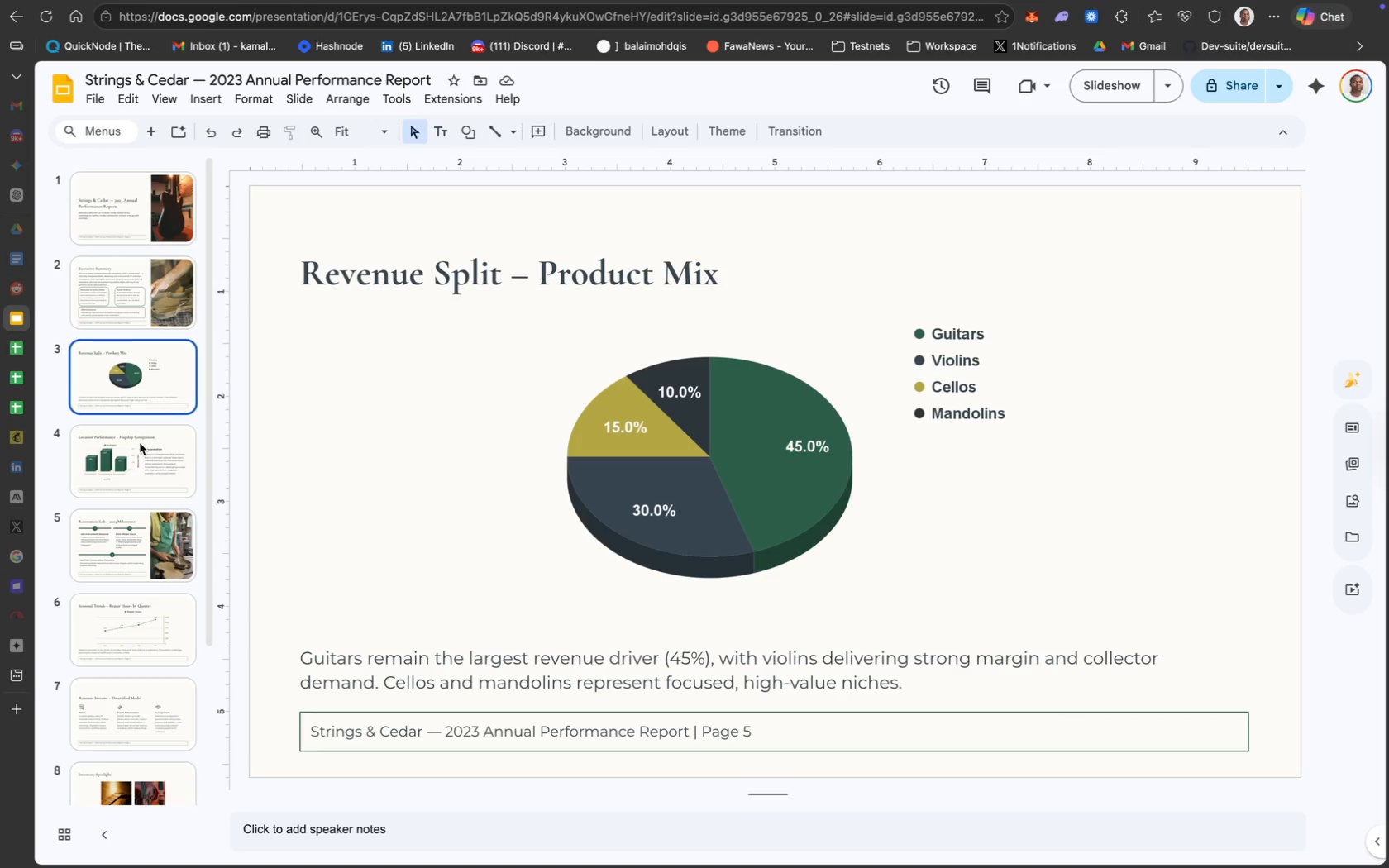 
left_click([142, 462])
 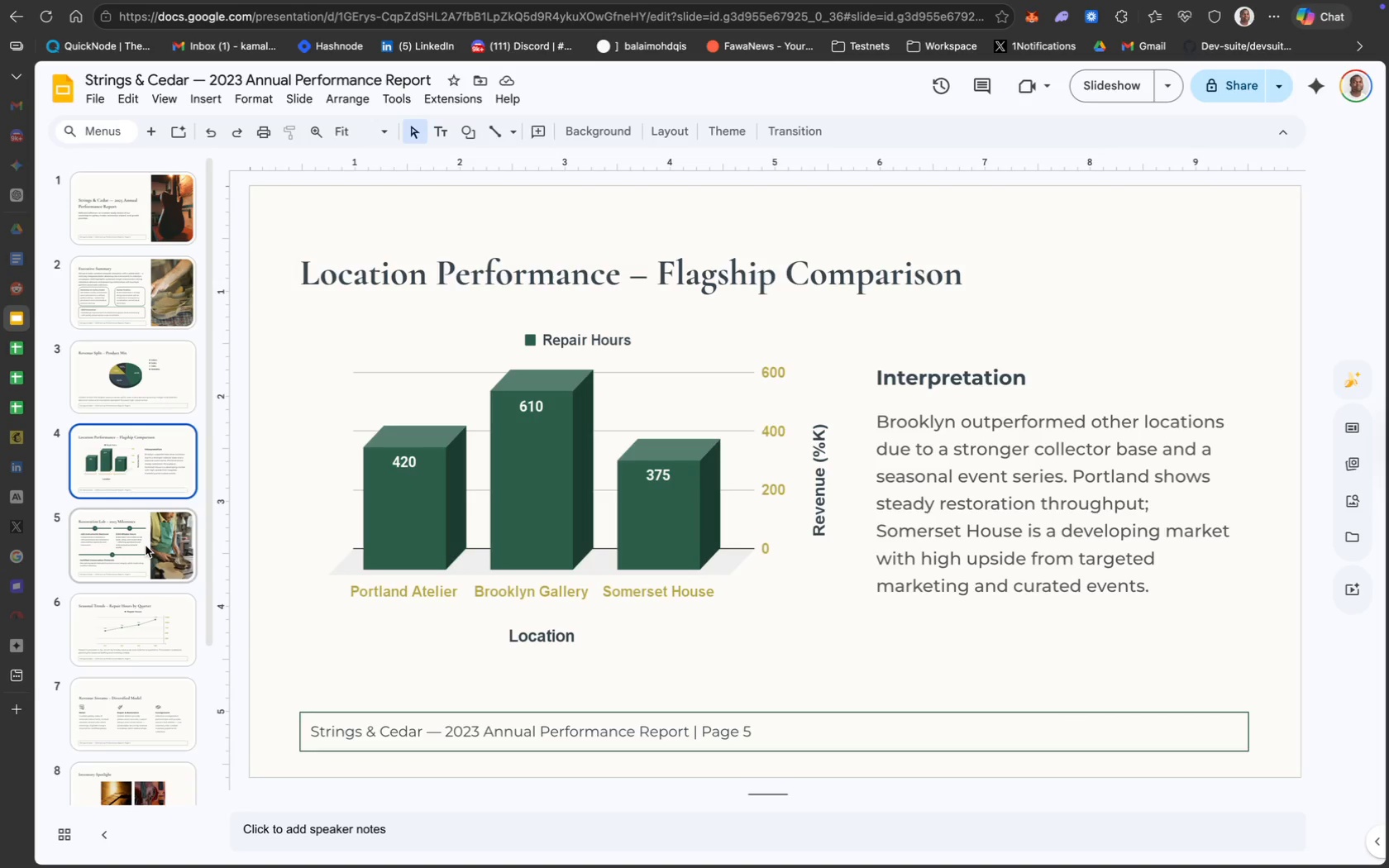 
left_click([146, 546])
 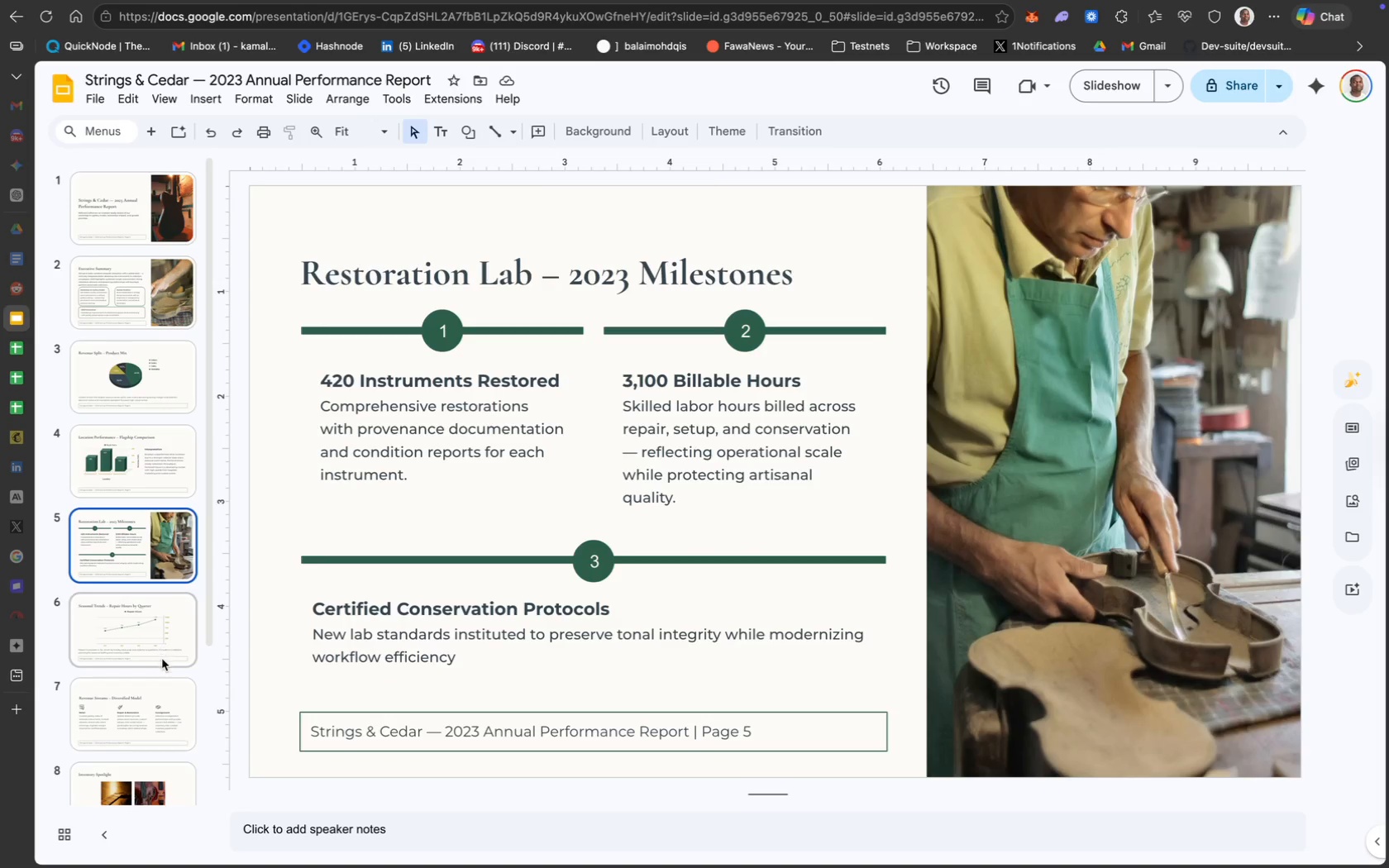 
left_click([162, 659])
 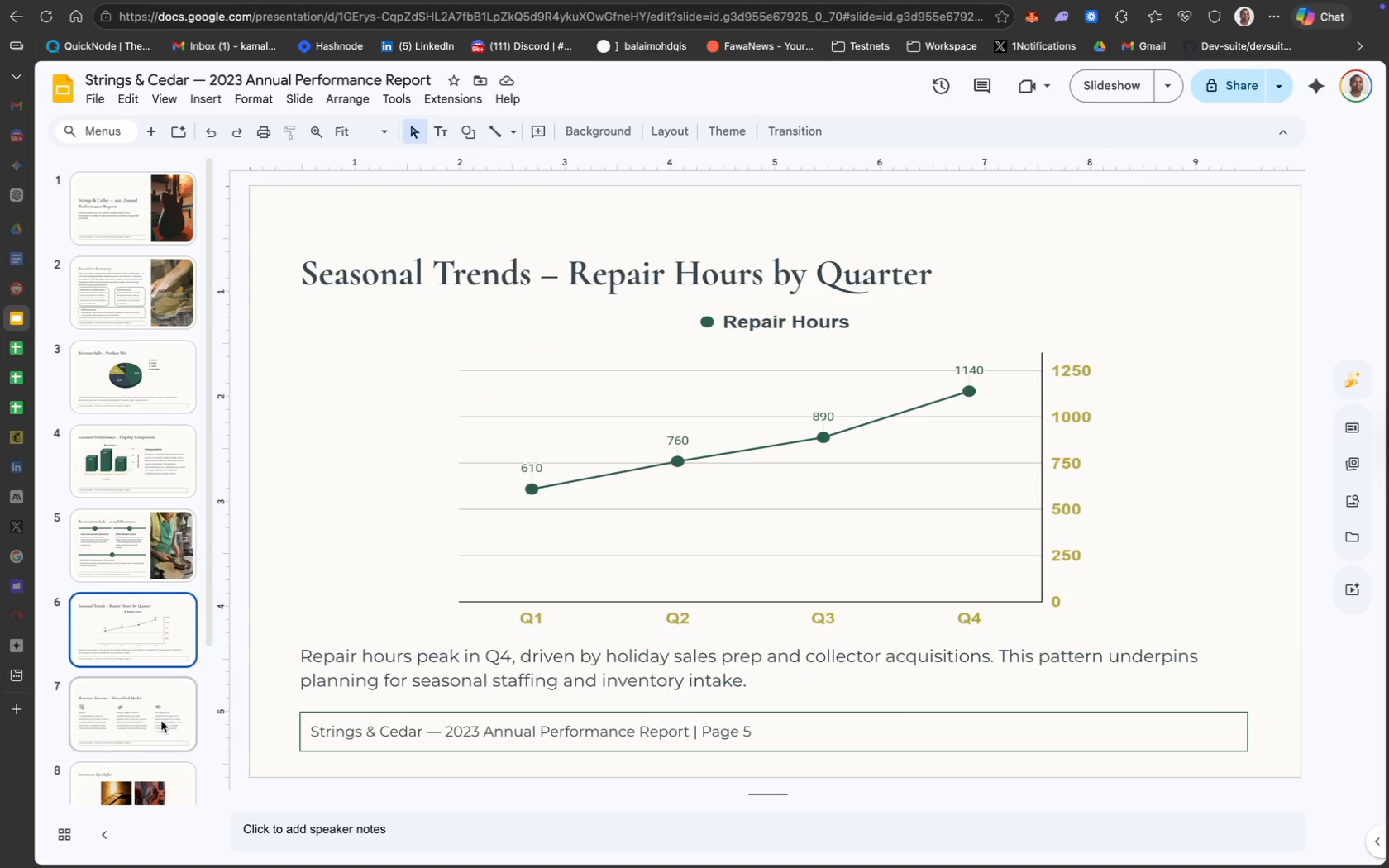 
left_click([160, 723])
 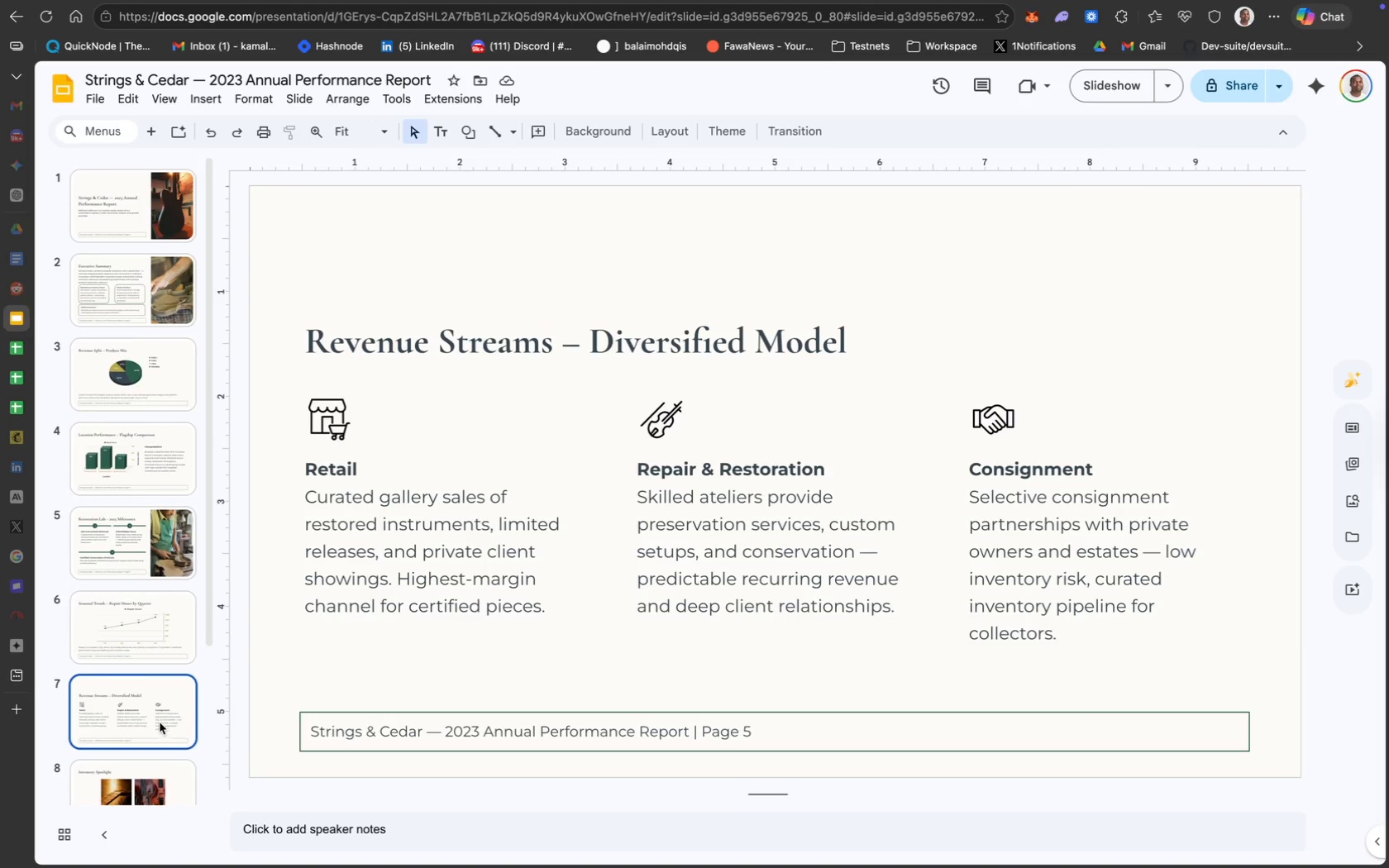 
scroll: coordinate [160, 723], scroll_direction: down, amount: 27.0
 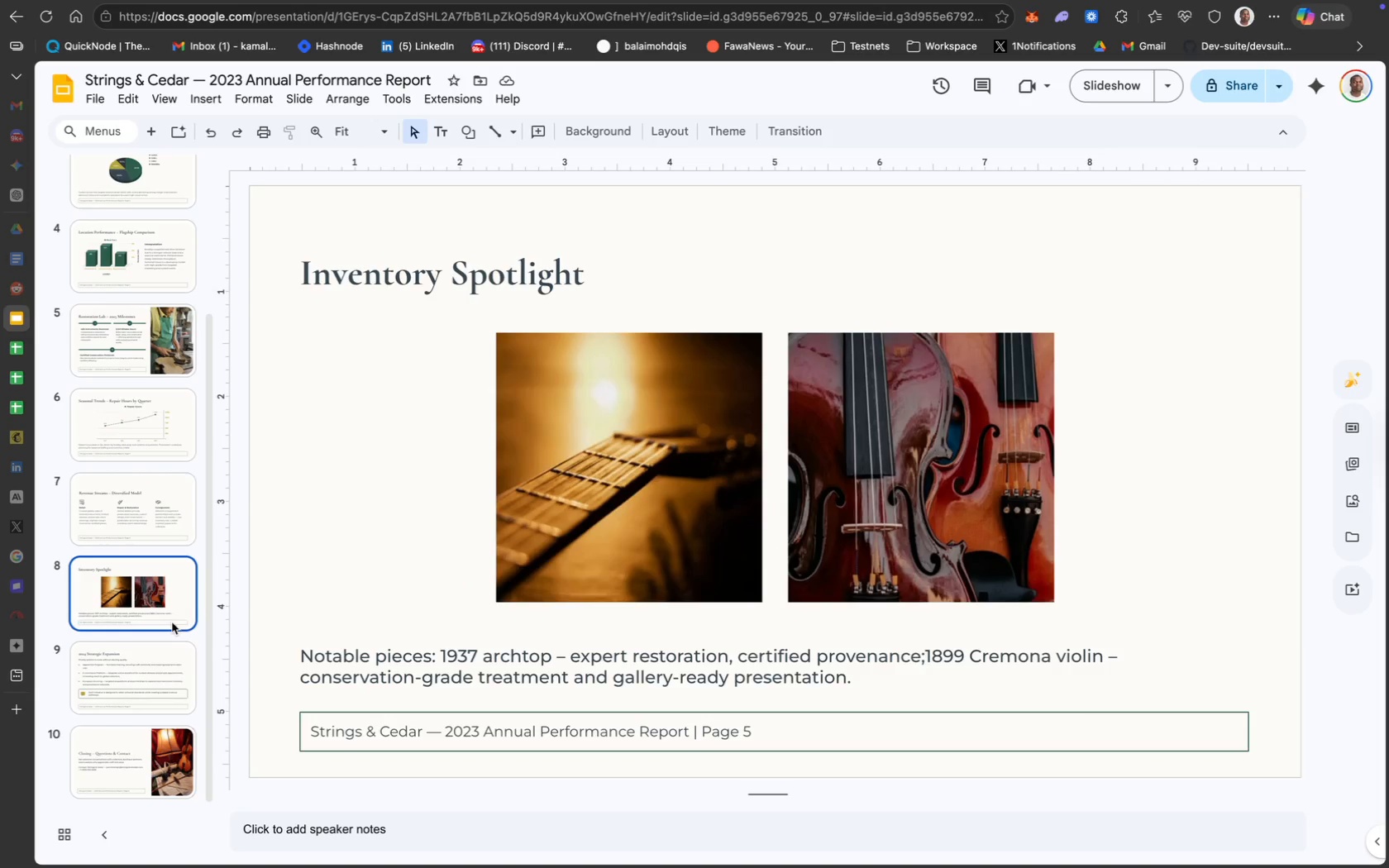 
left_click([161, 677])
 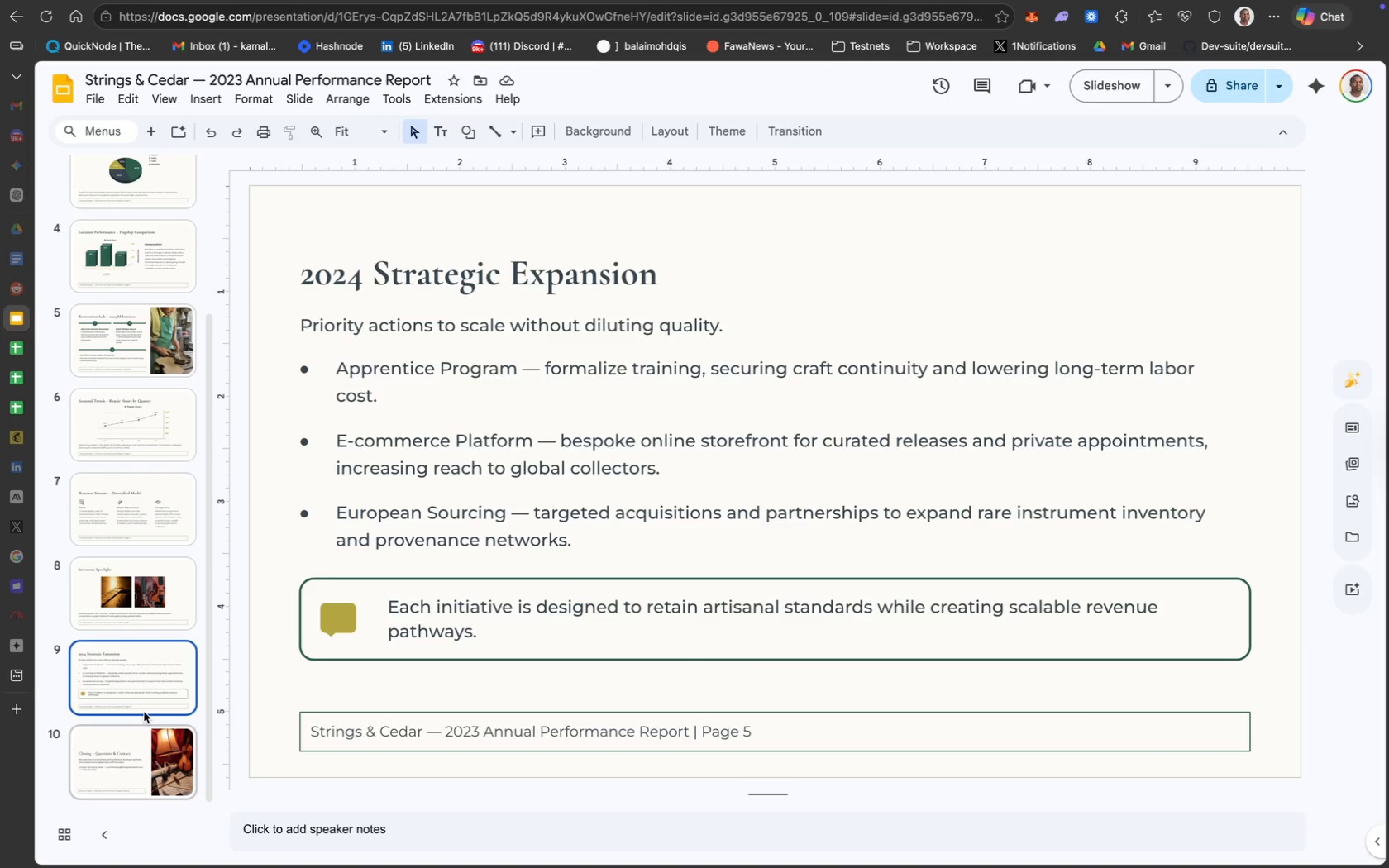 
left_click([127, 749])
 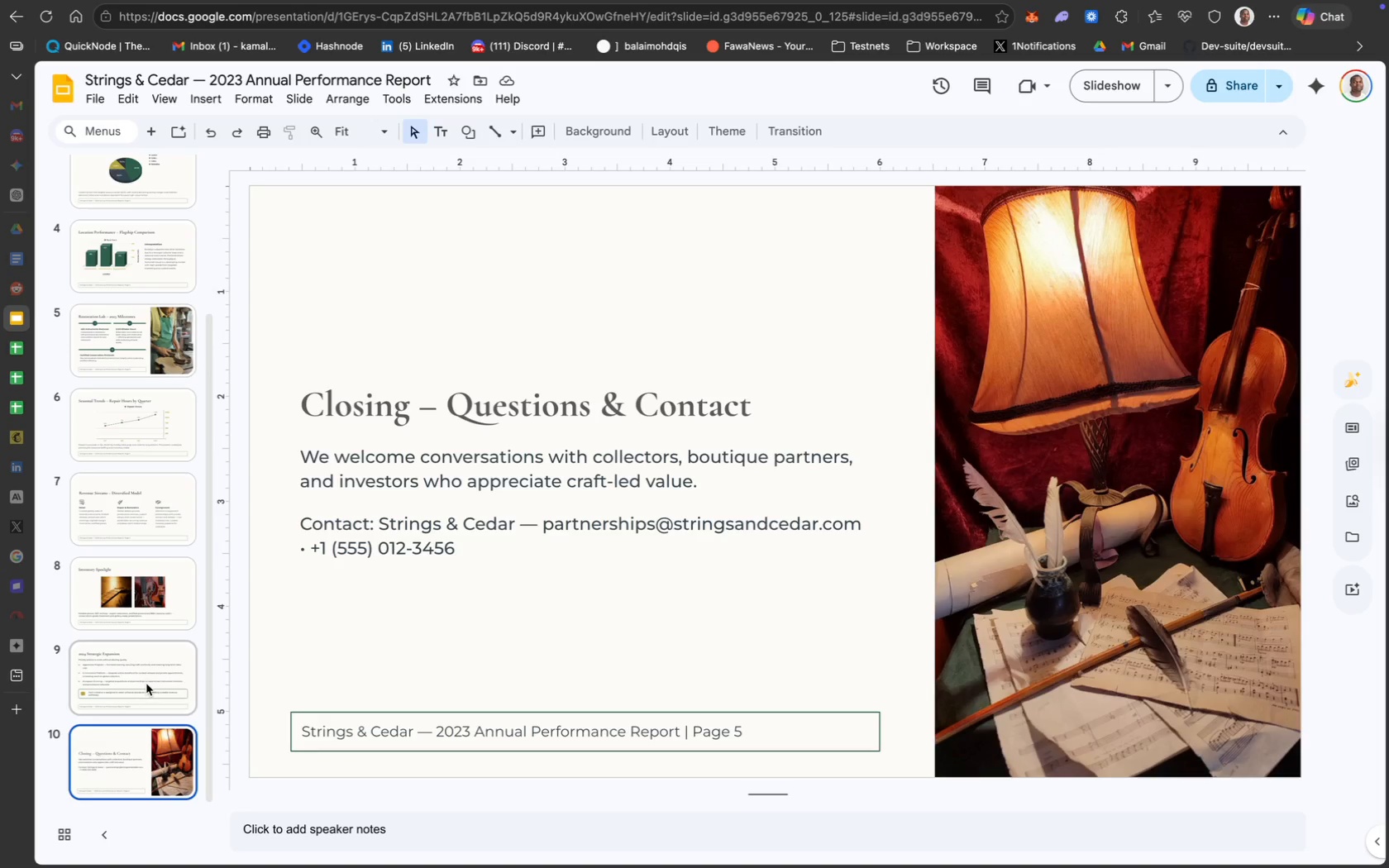 
scroll: coordinate [144, 712], scroll_direction: down, amount: 17.0
 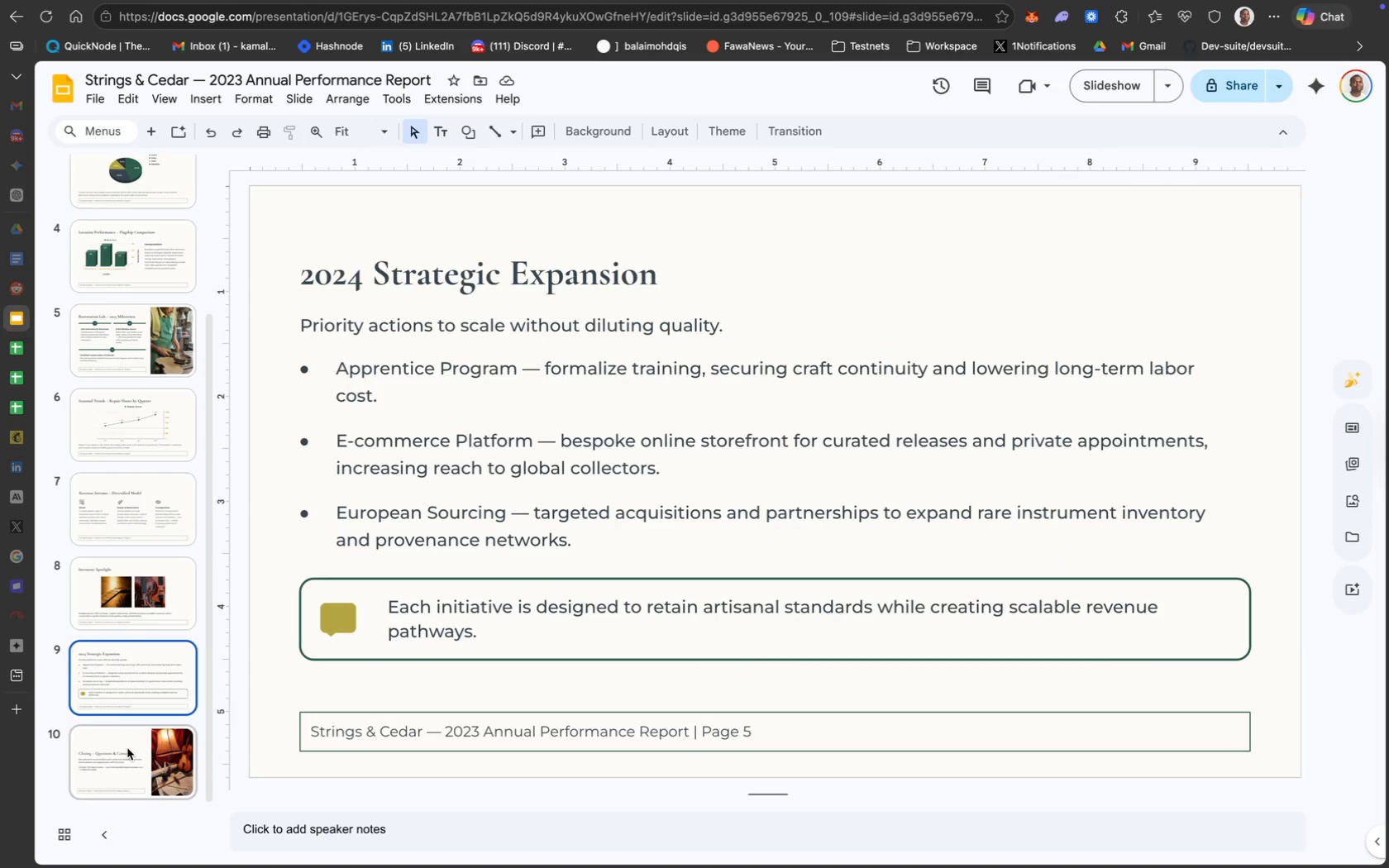 
left_click([174, 570])
 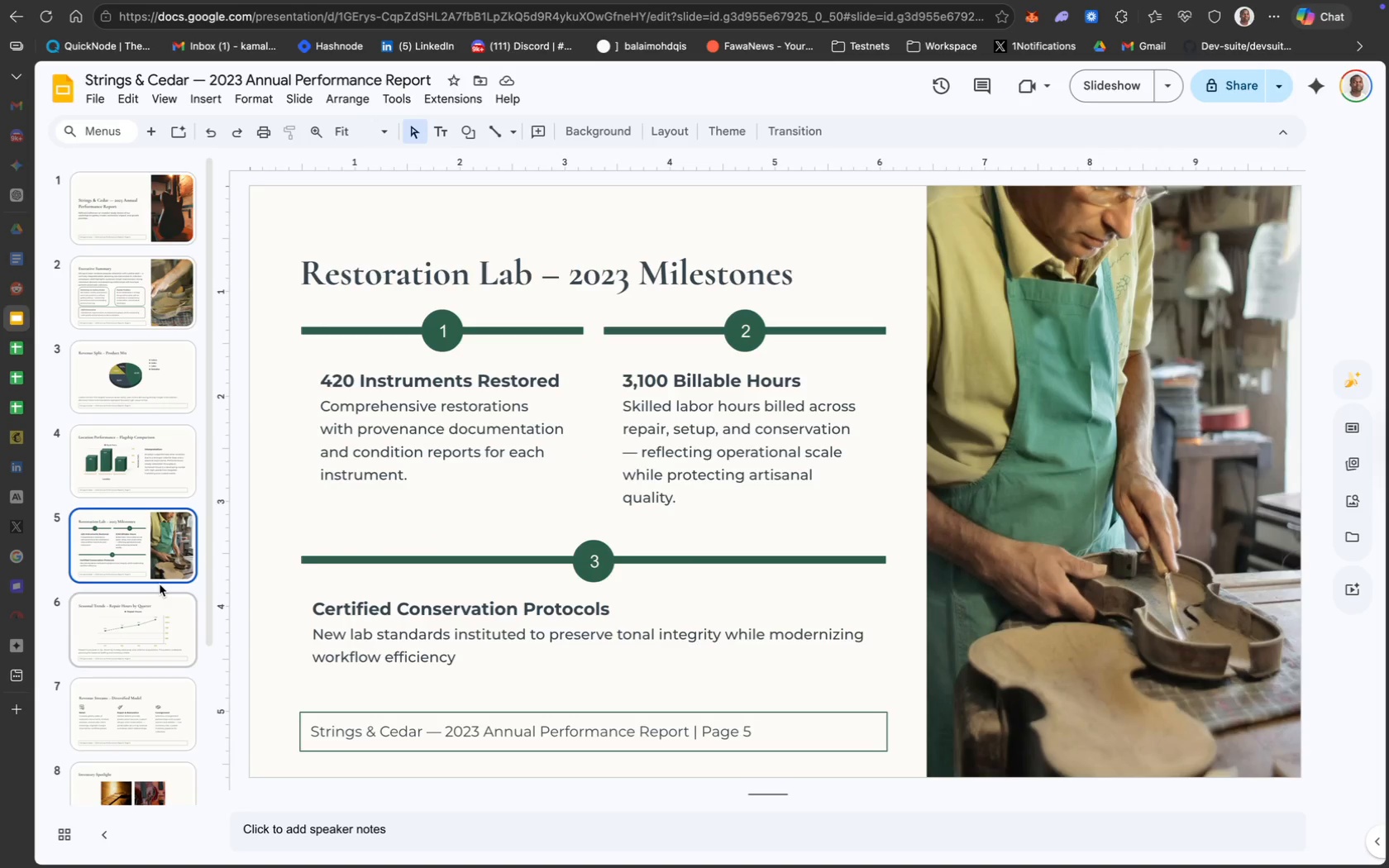 
scroll: coordinate [160, 584], scroll_direction: up, amount: 154.0
 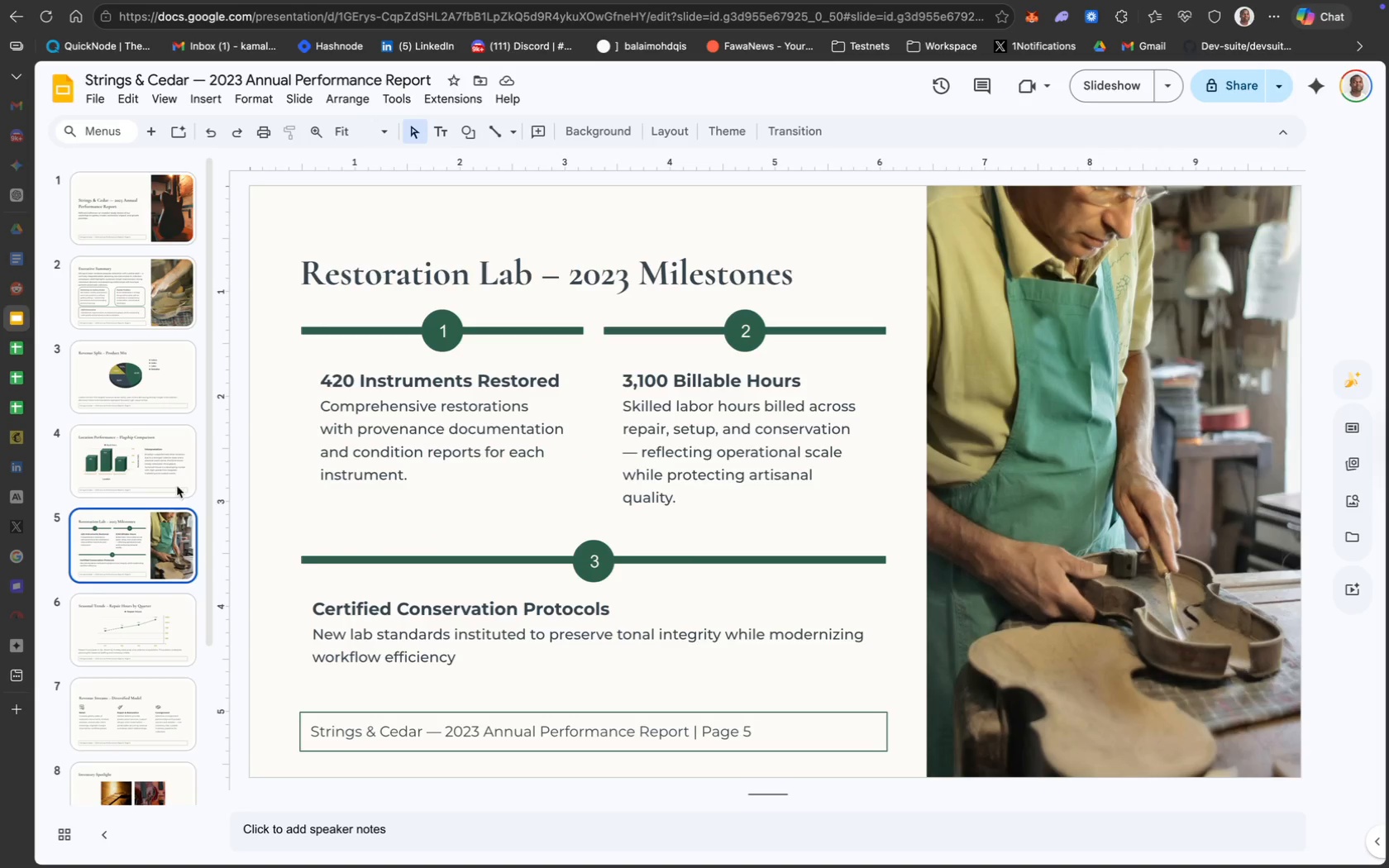 
left_click([184, 467])
 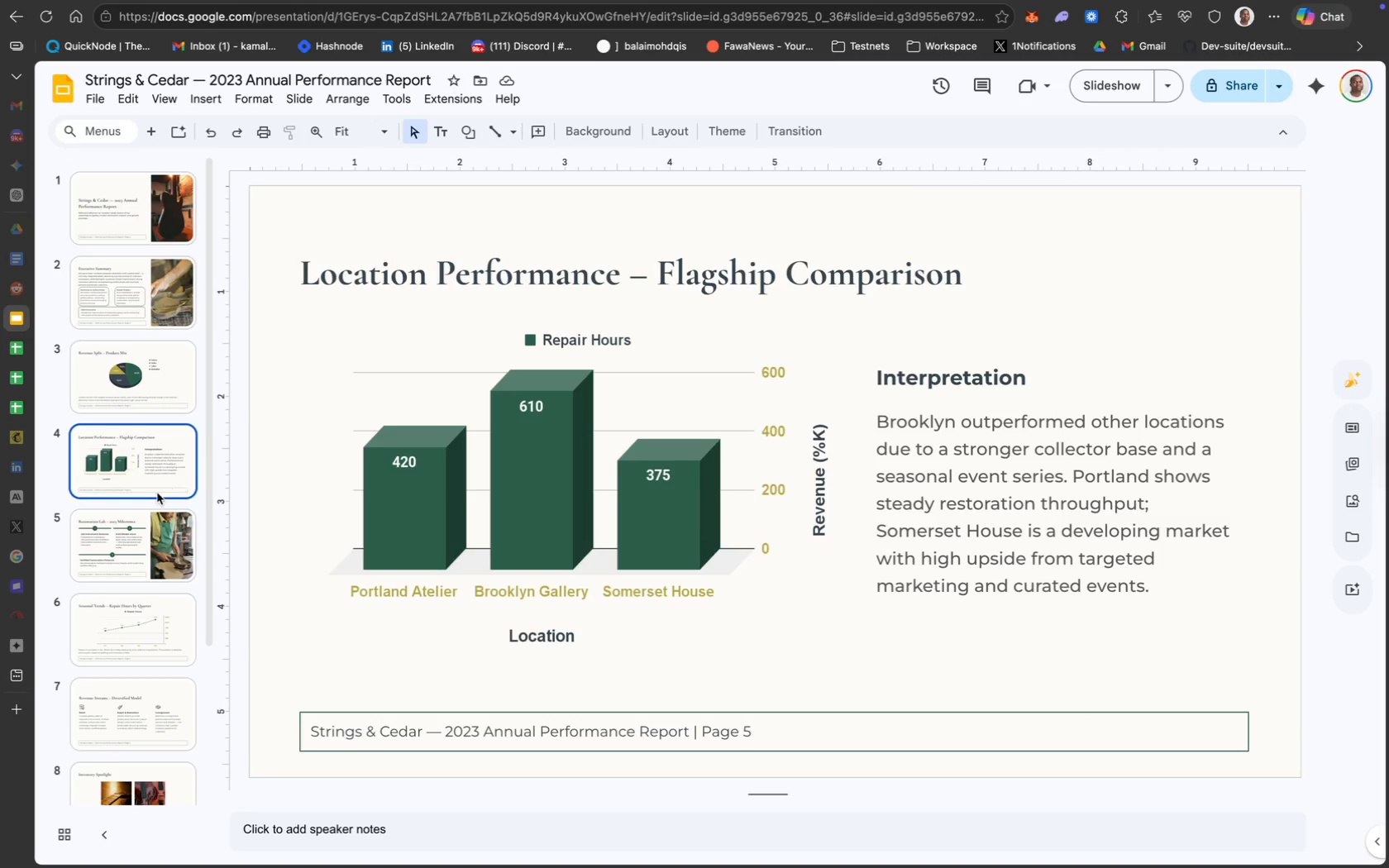 
scroll: coordinate [157, 493], scroll_direction: up, amount: 28.0
 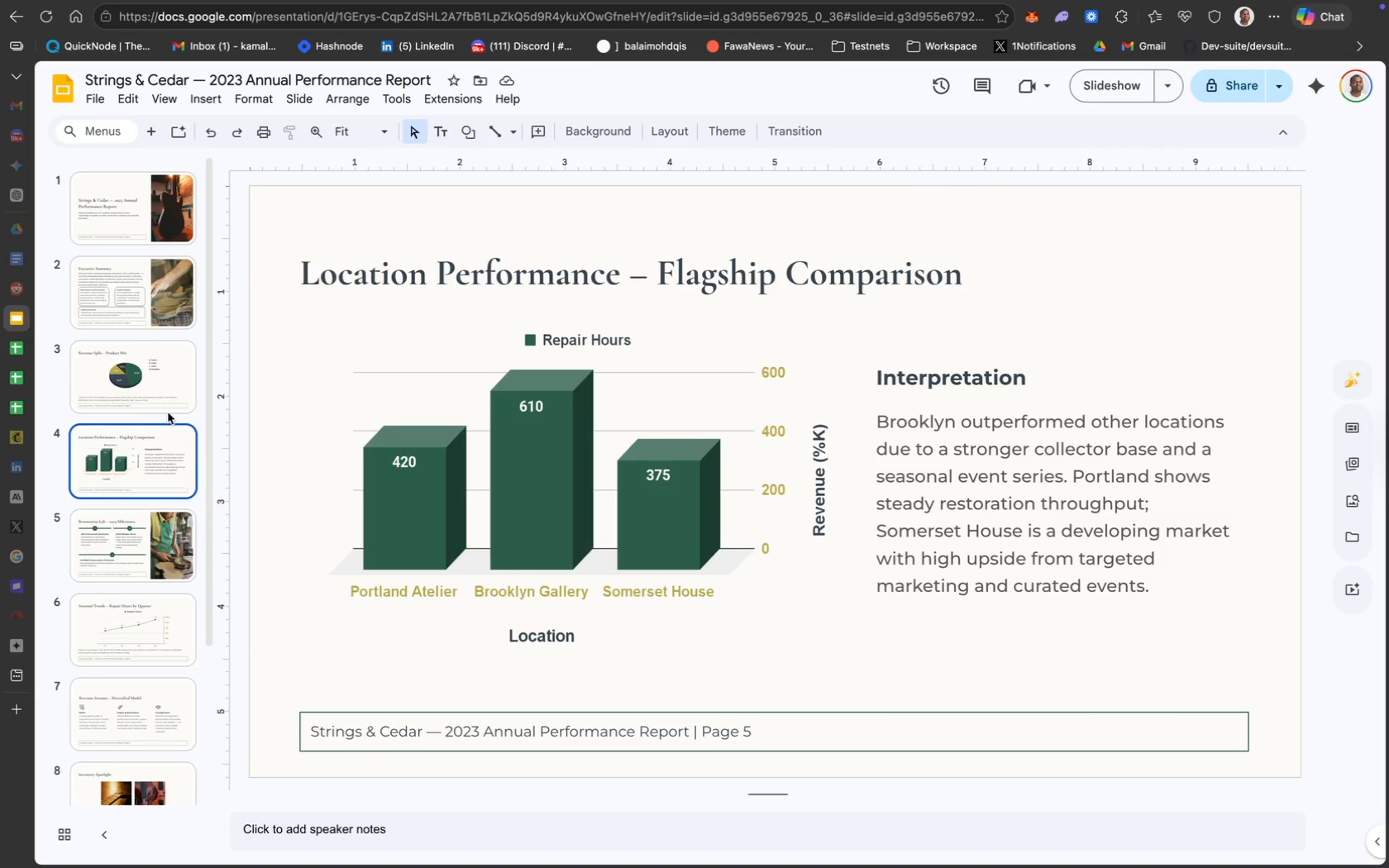 
left_click([161, 367])
 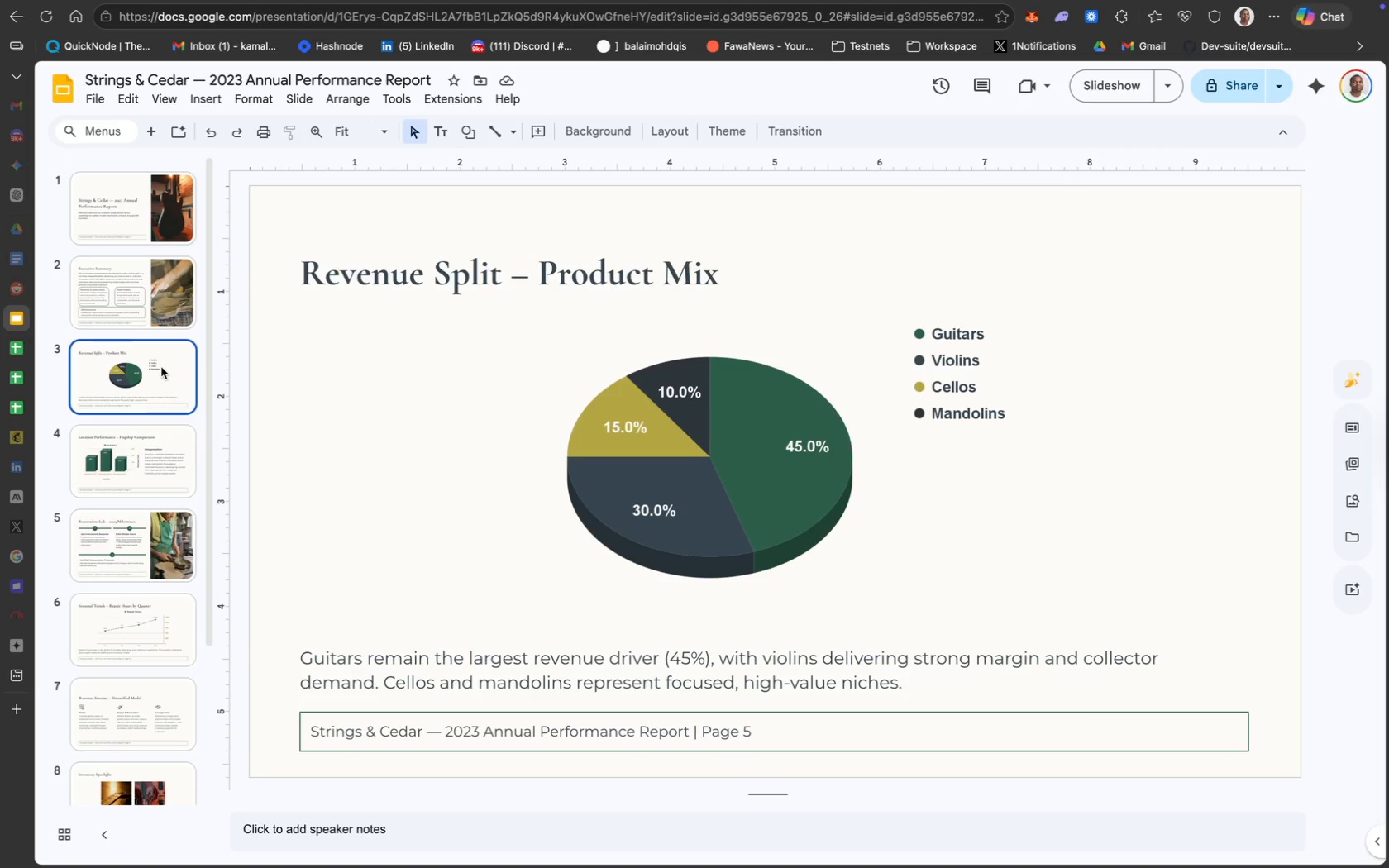 
scroll: coordinate [163, 299], scroll_direction: up, amount: 30.0
 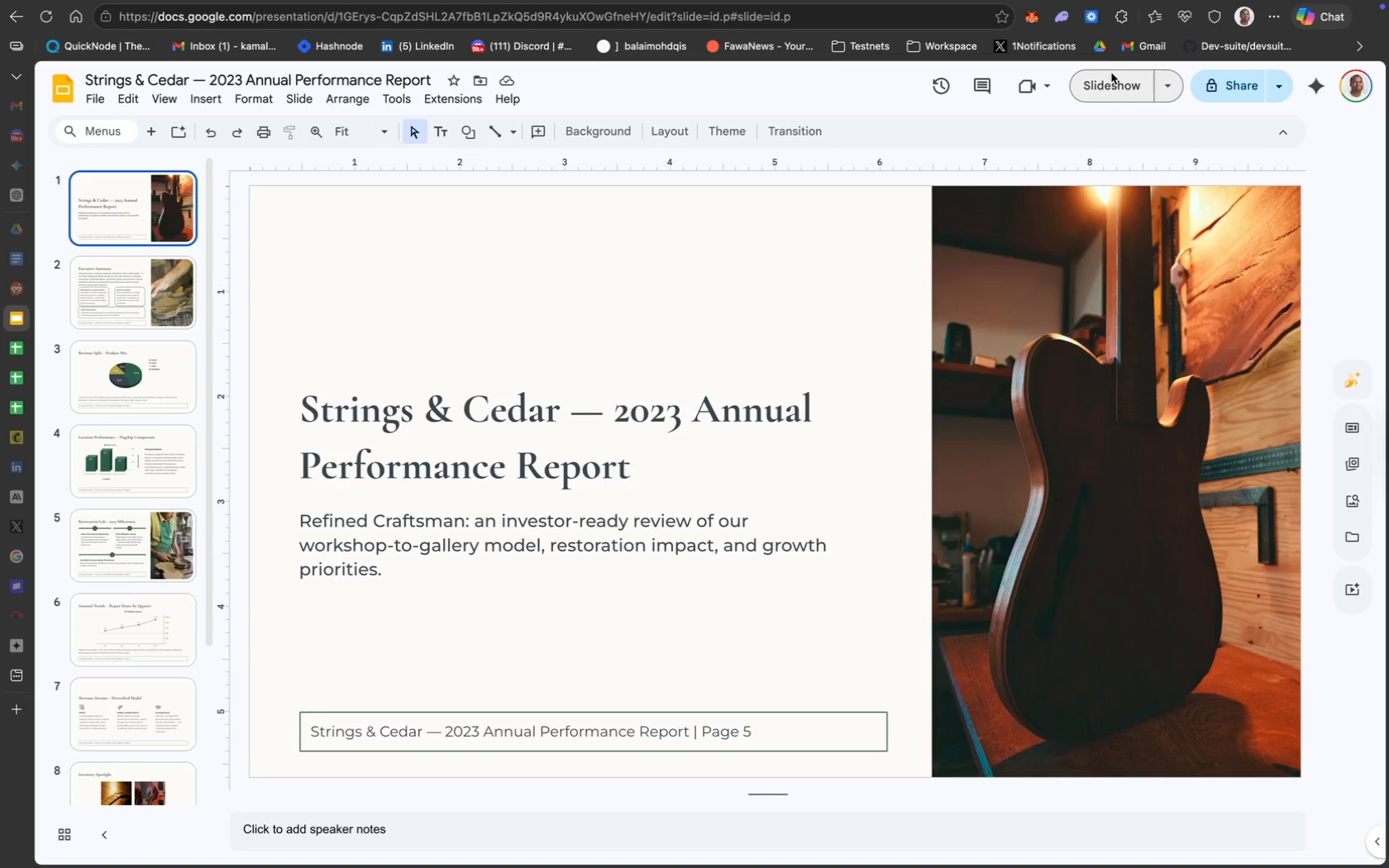 
left_click([1117, 79])
 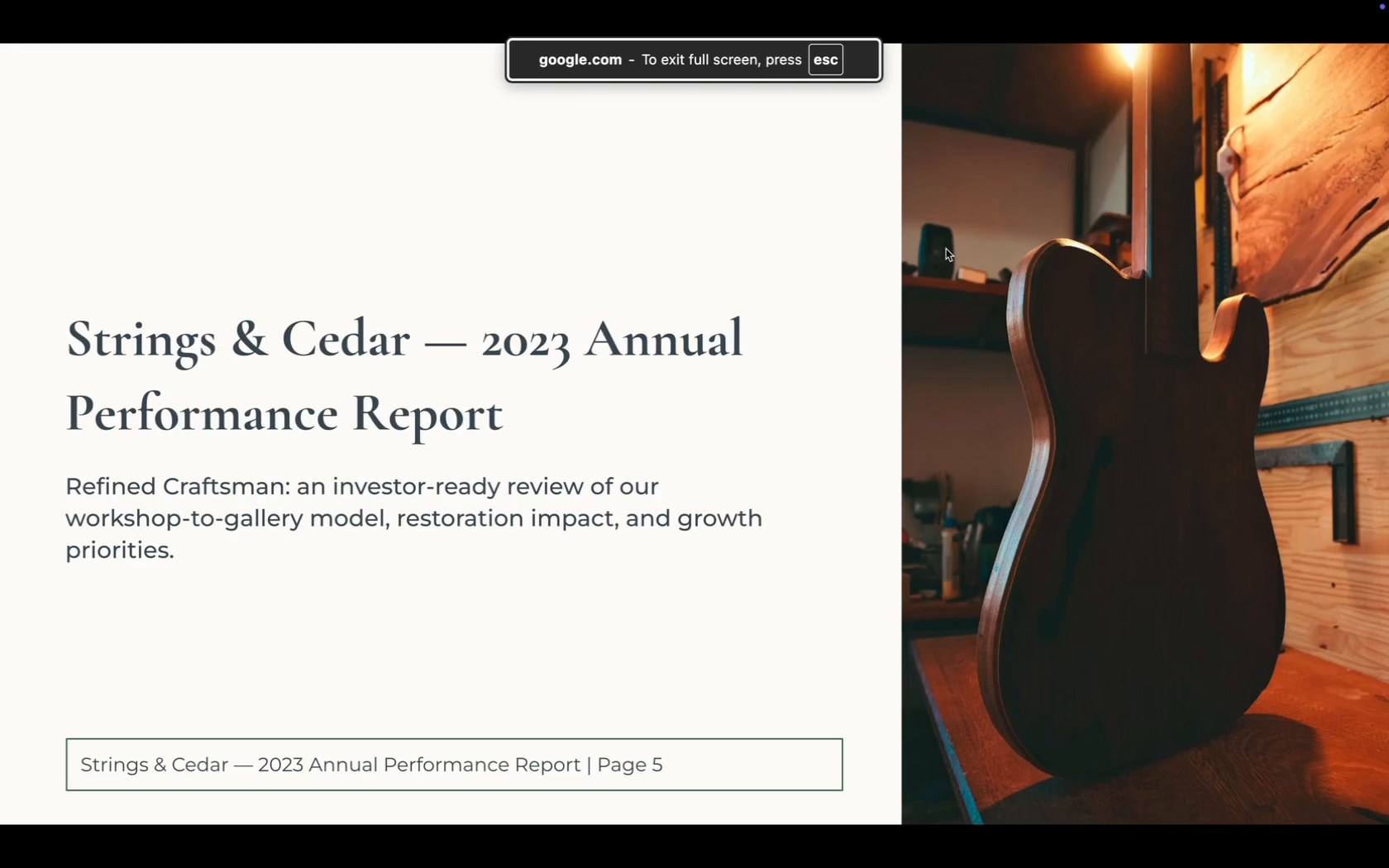 
key(ArrowRight)
 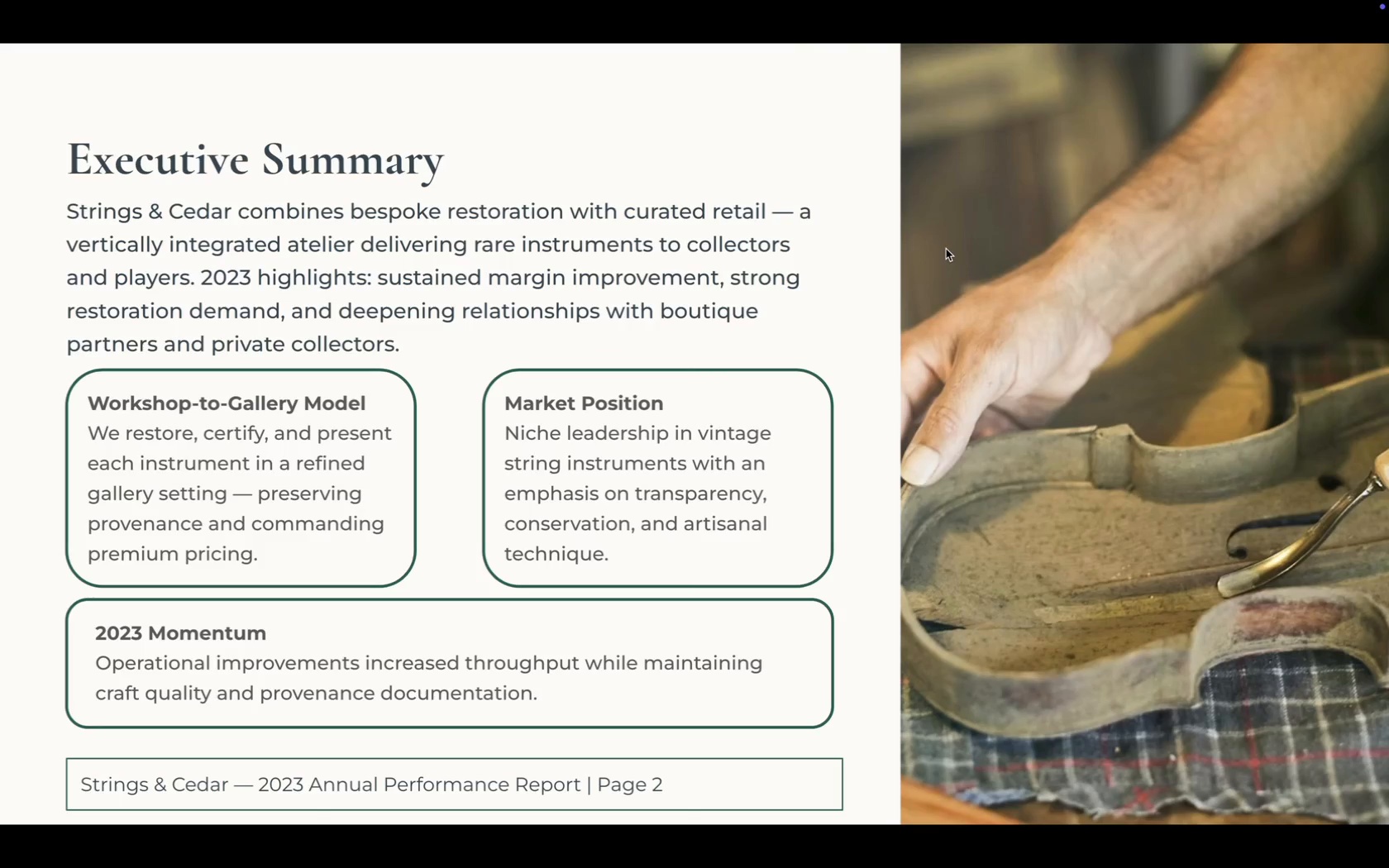 
key(ArrowRight)
 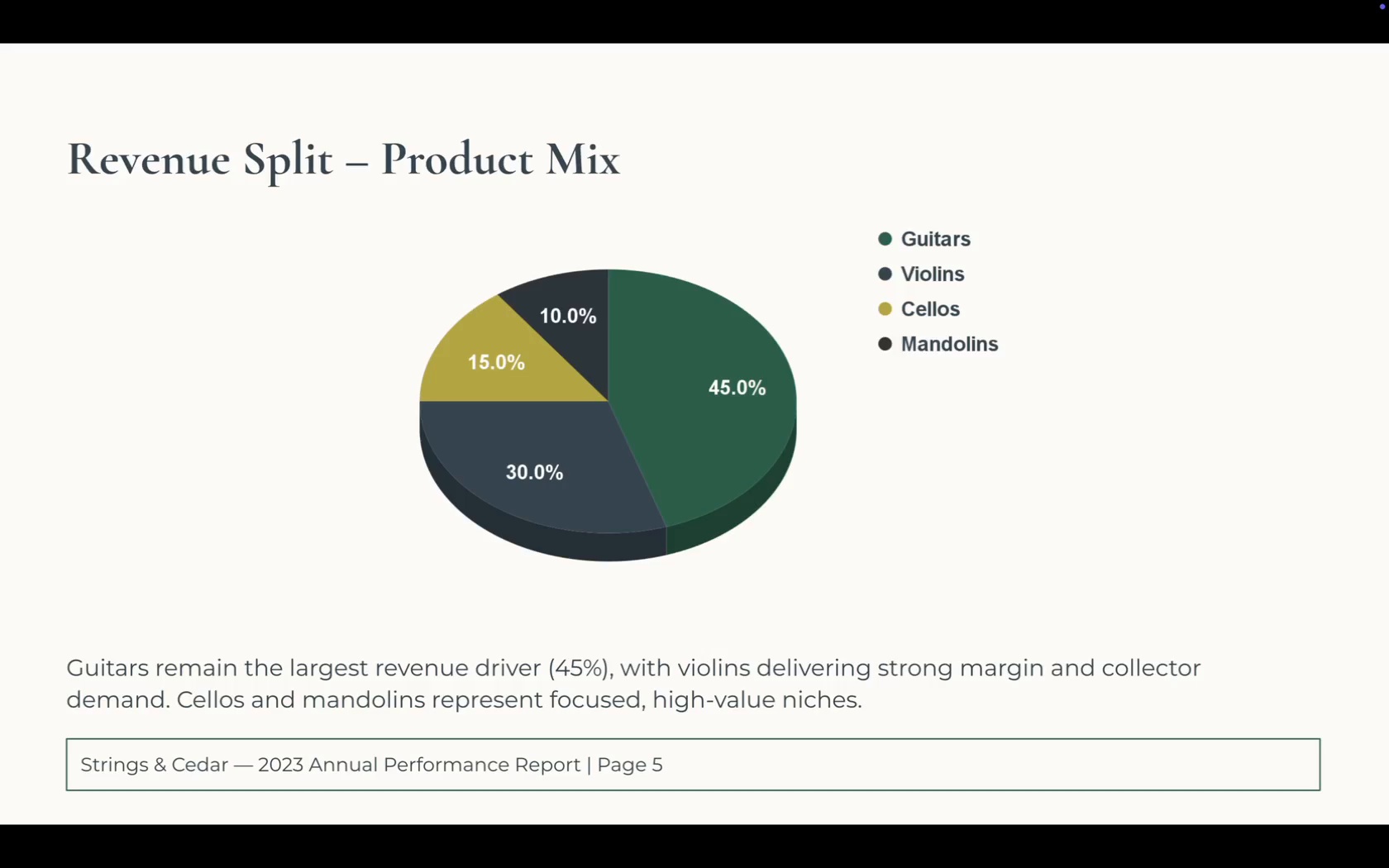 
key(ArrowRight)
 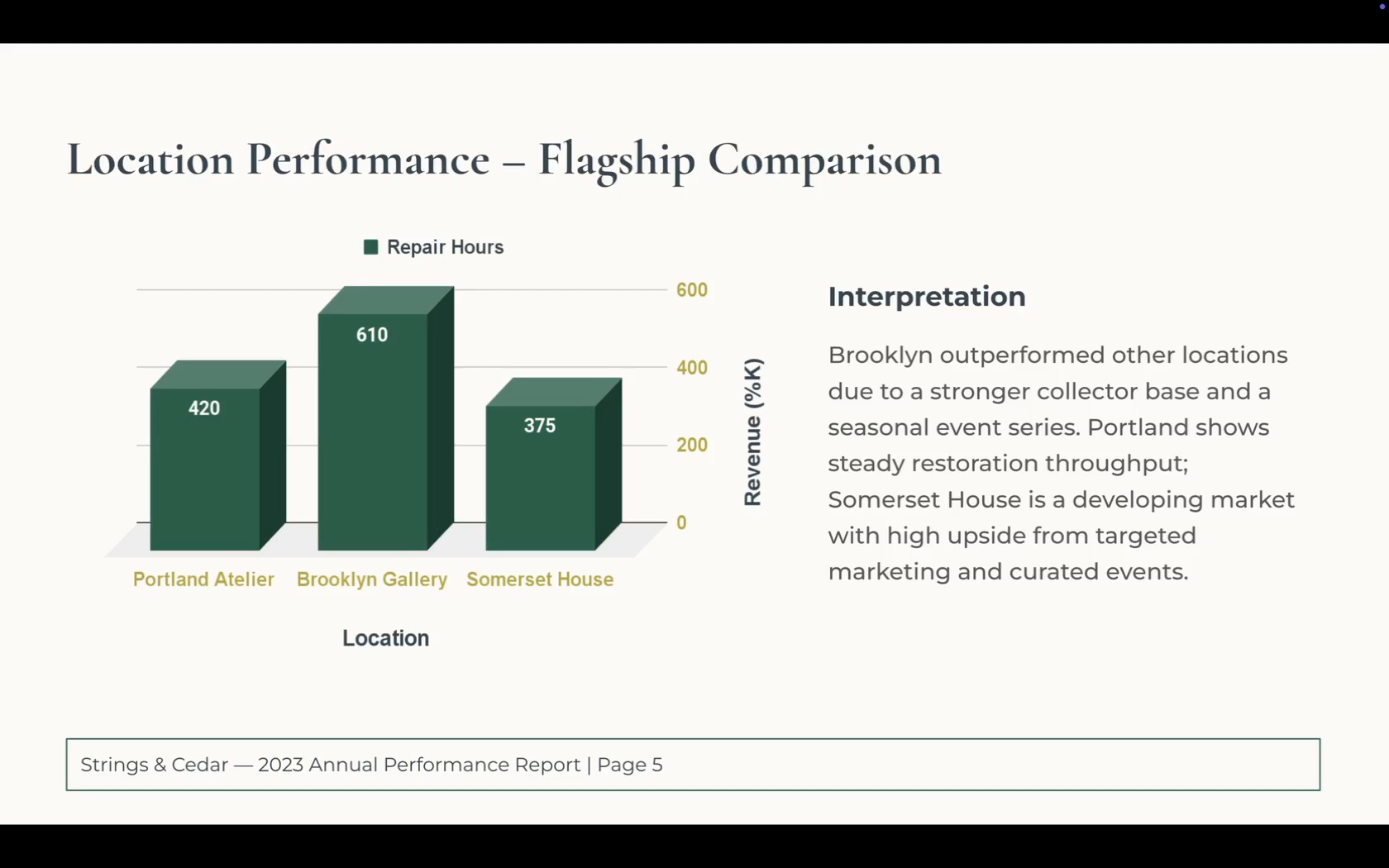 
key(ArrowRight)
 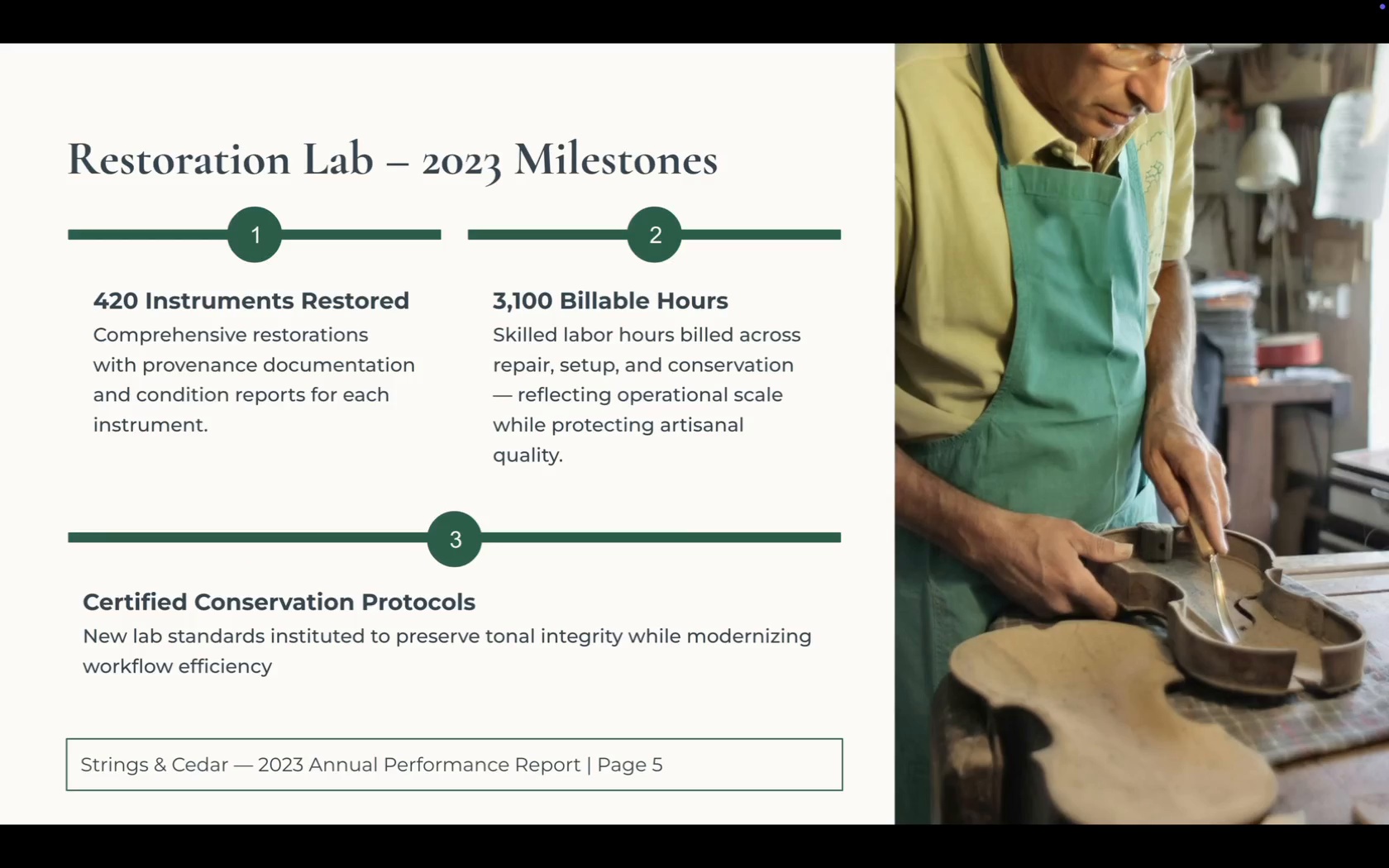 
key(ArrowRight)
 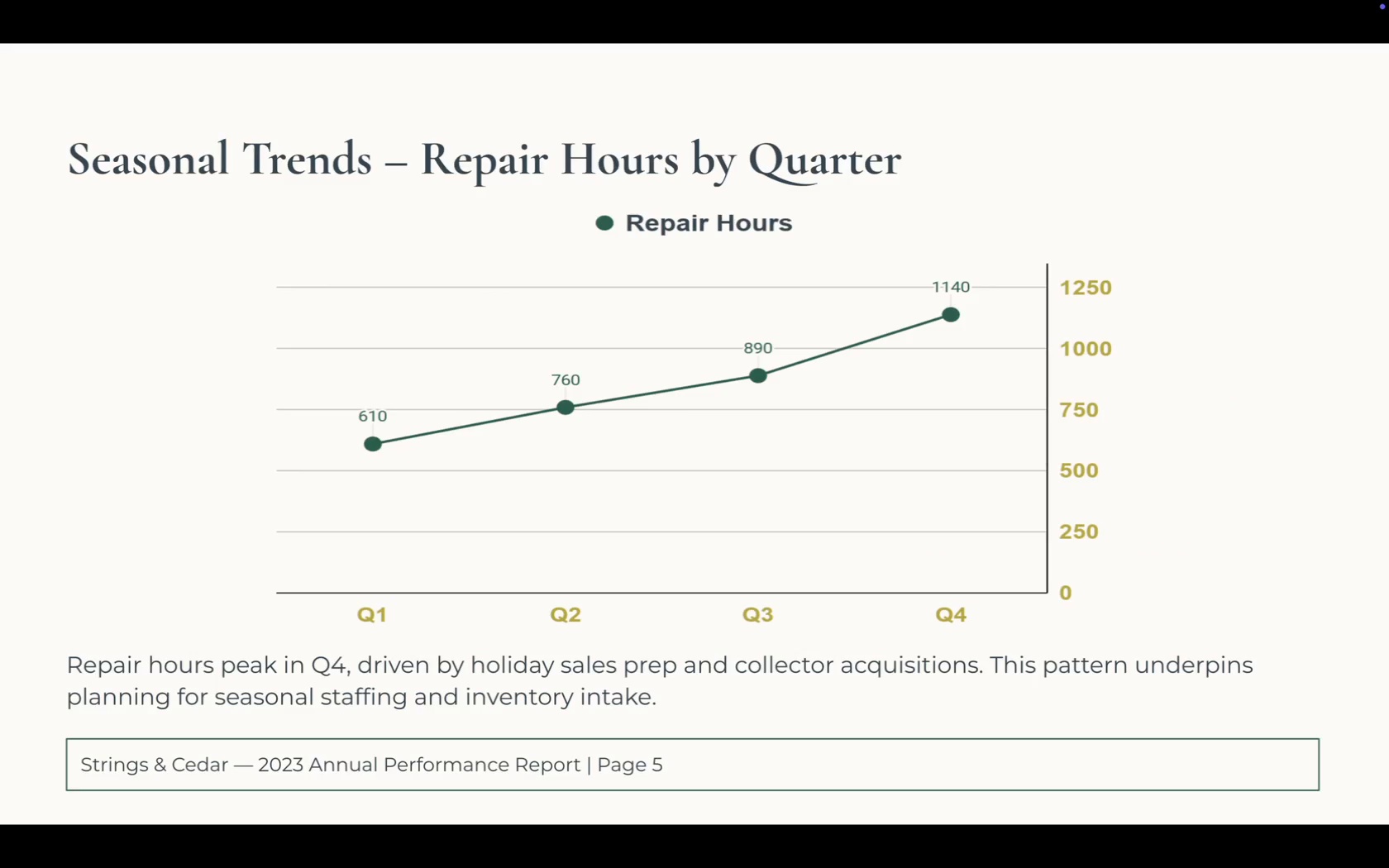 
key(ArrowRight)
 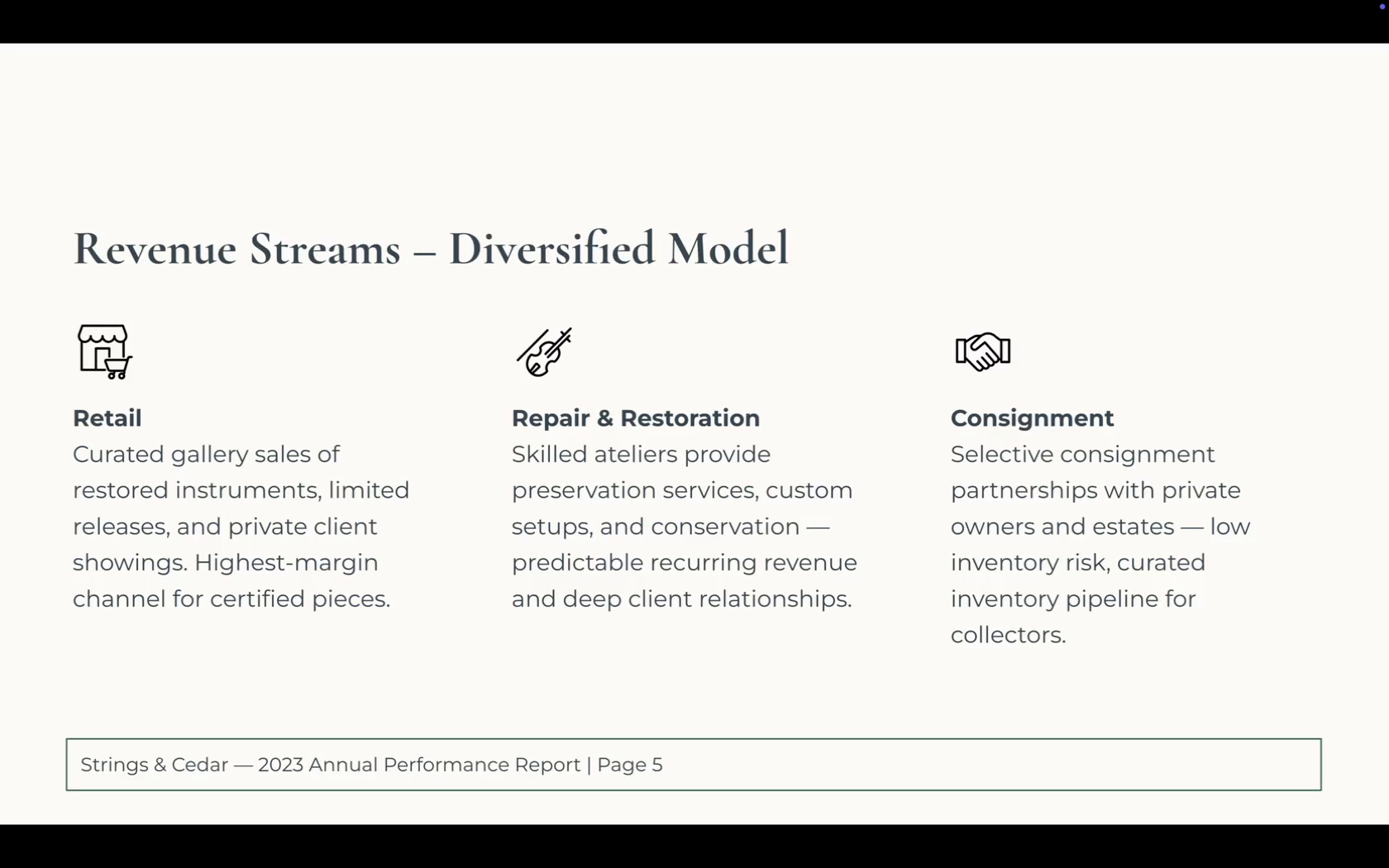 
wait(37.43)
 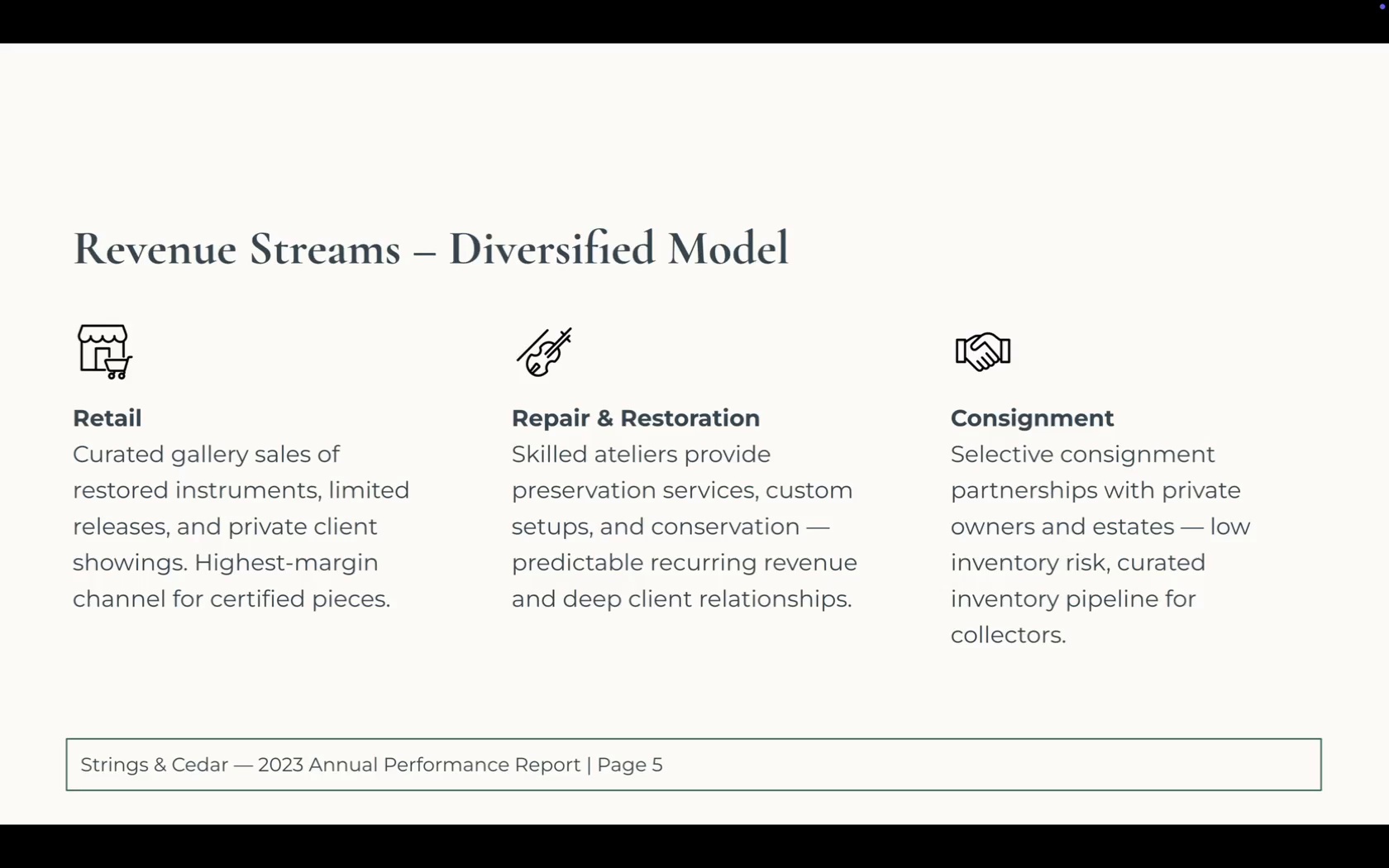 
key(ArrowRight)
 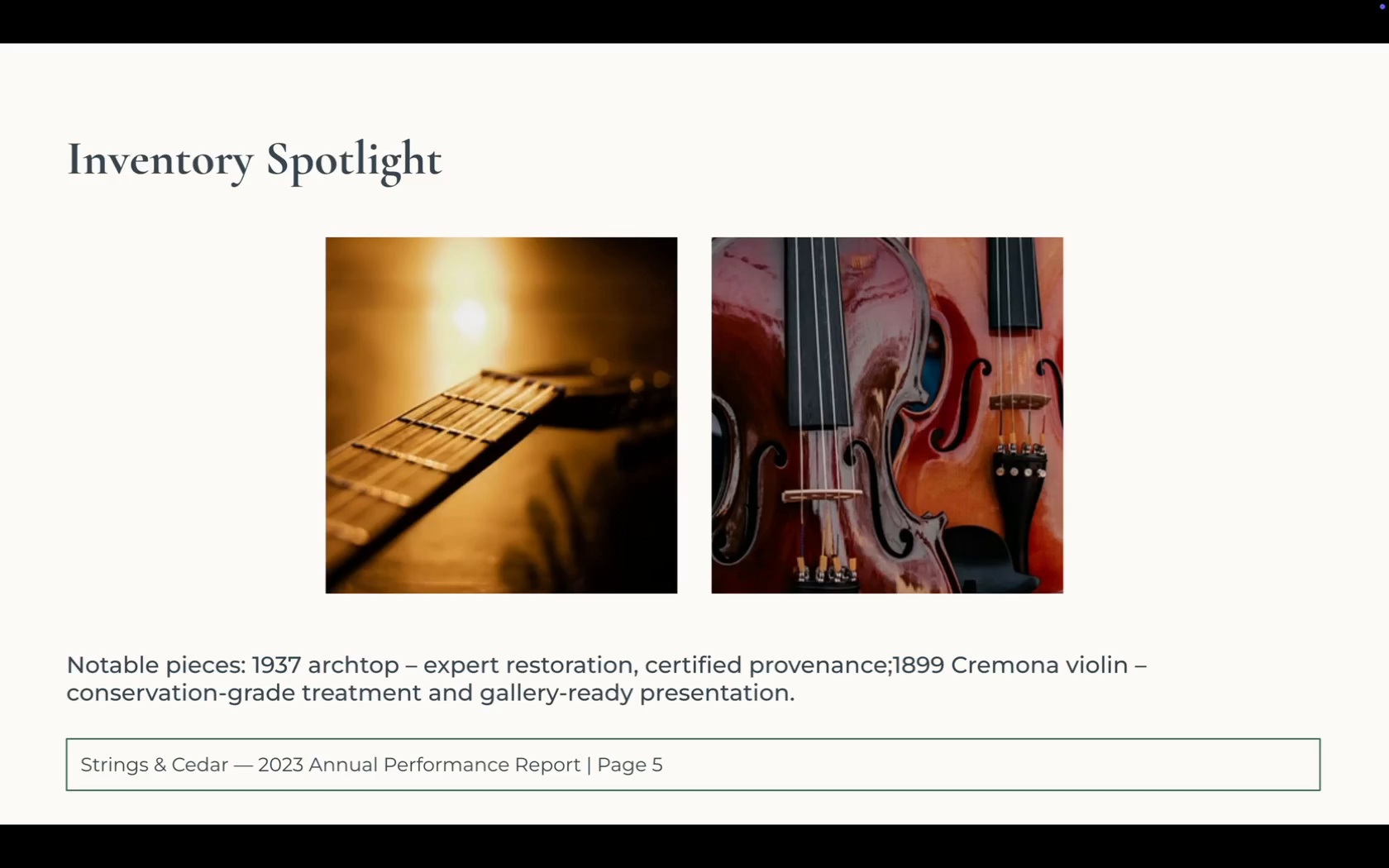 
wait(14.13)
 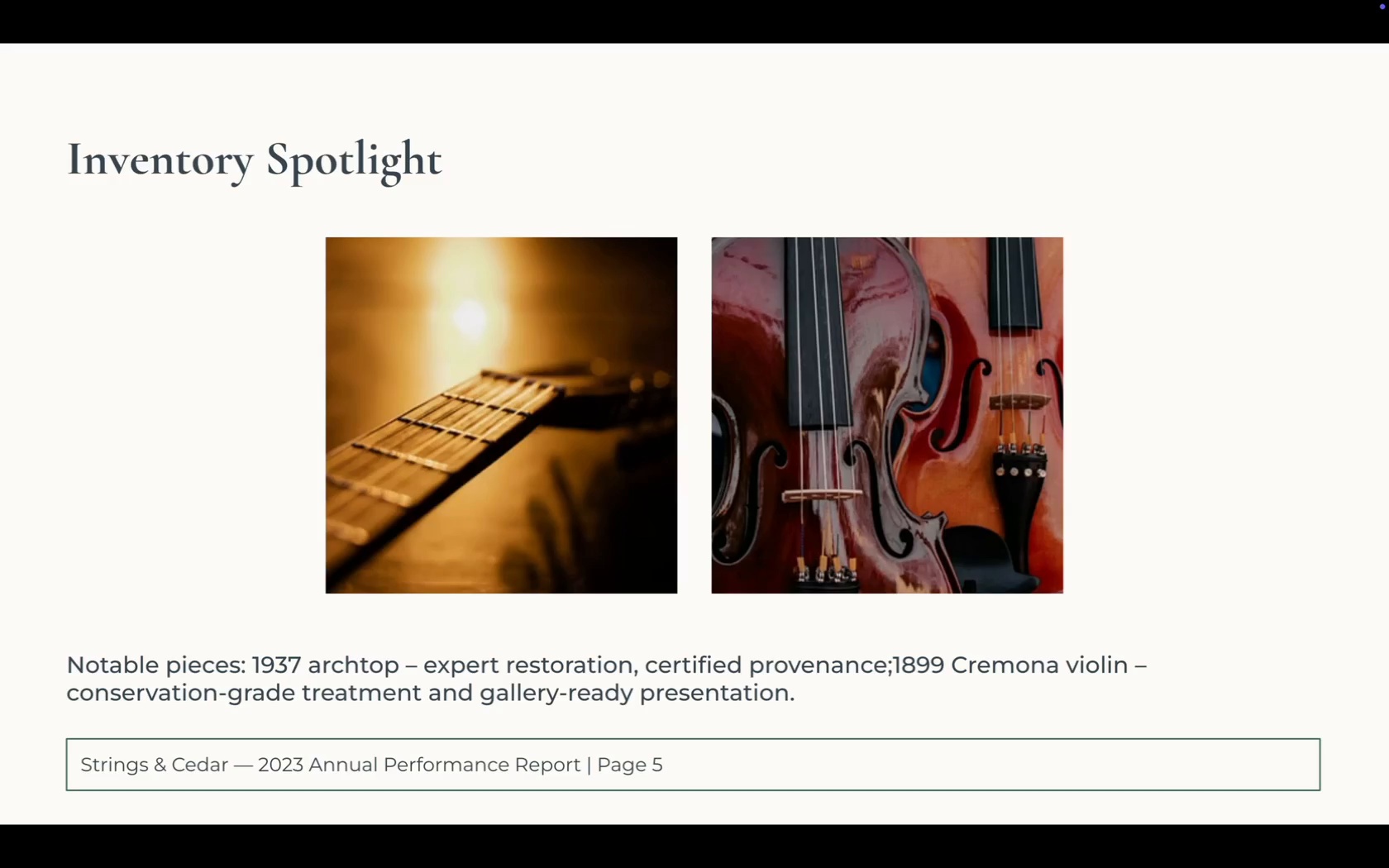 
key(ArrowRight)
 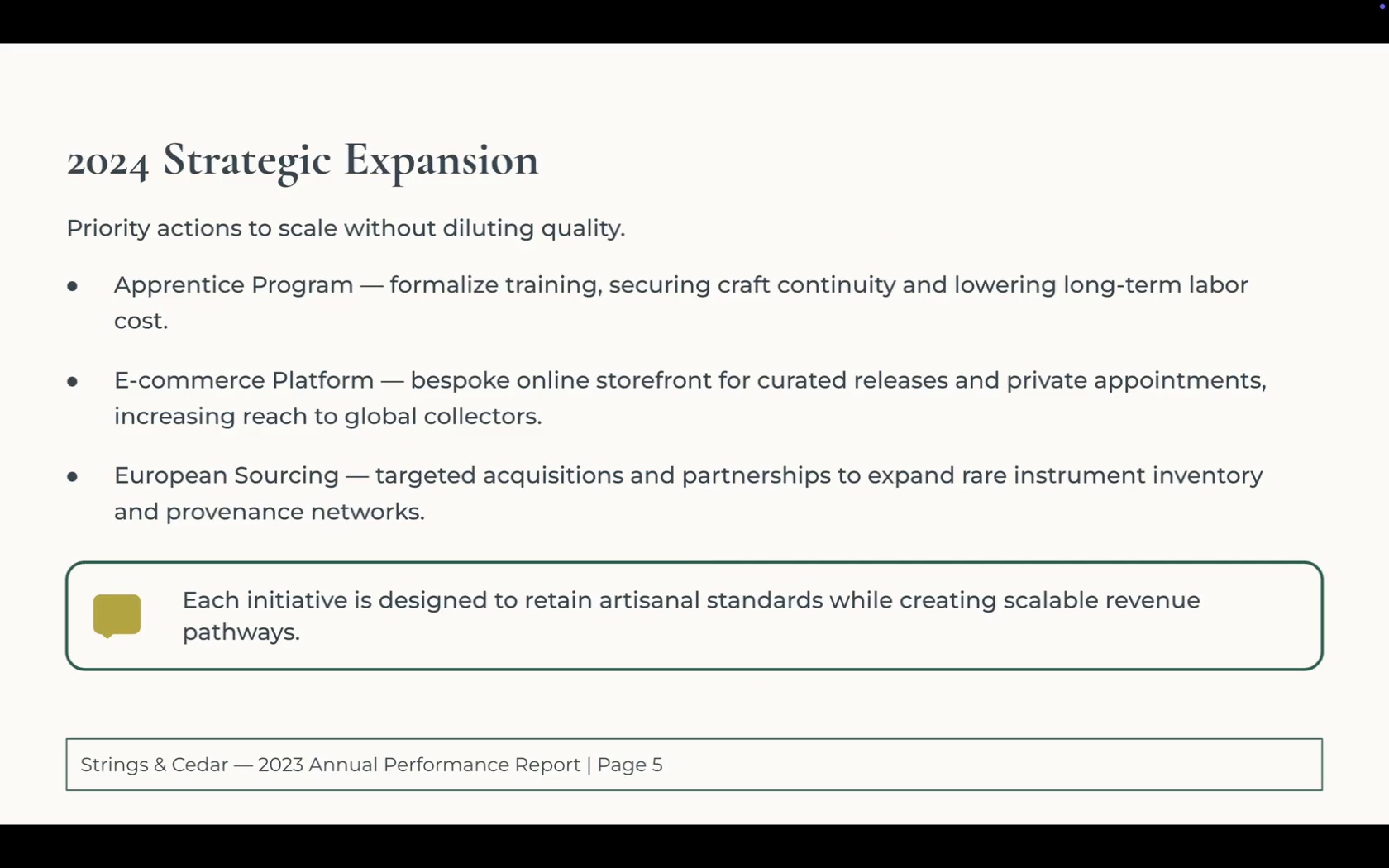 
key(ArrowRight)
 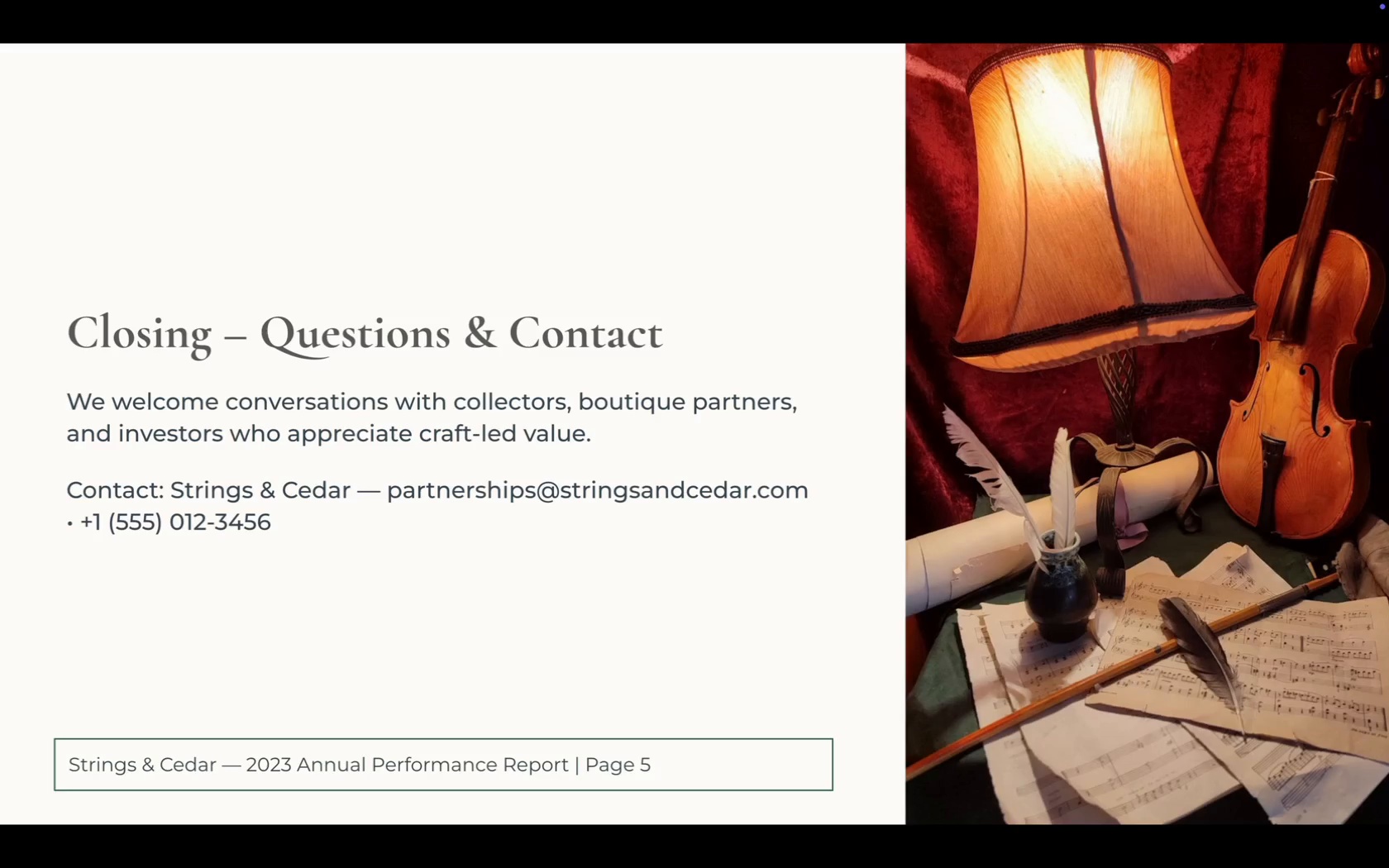 
key(ArrowRight)
 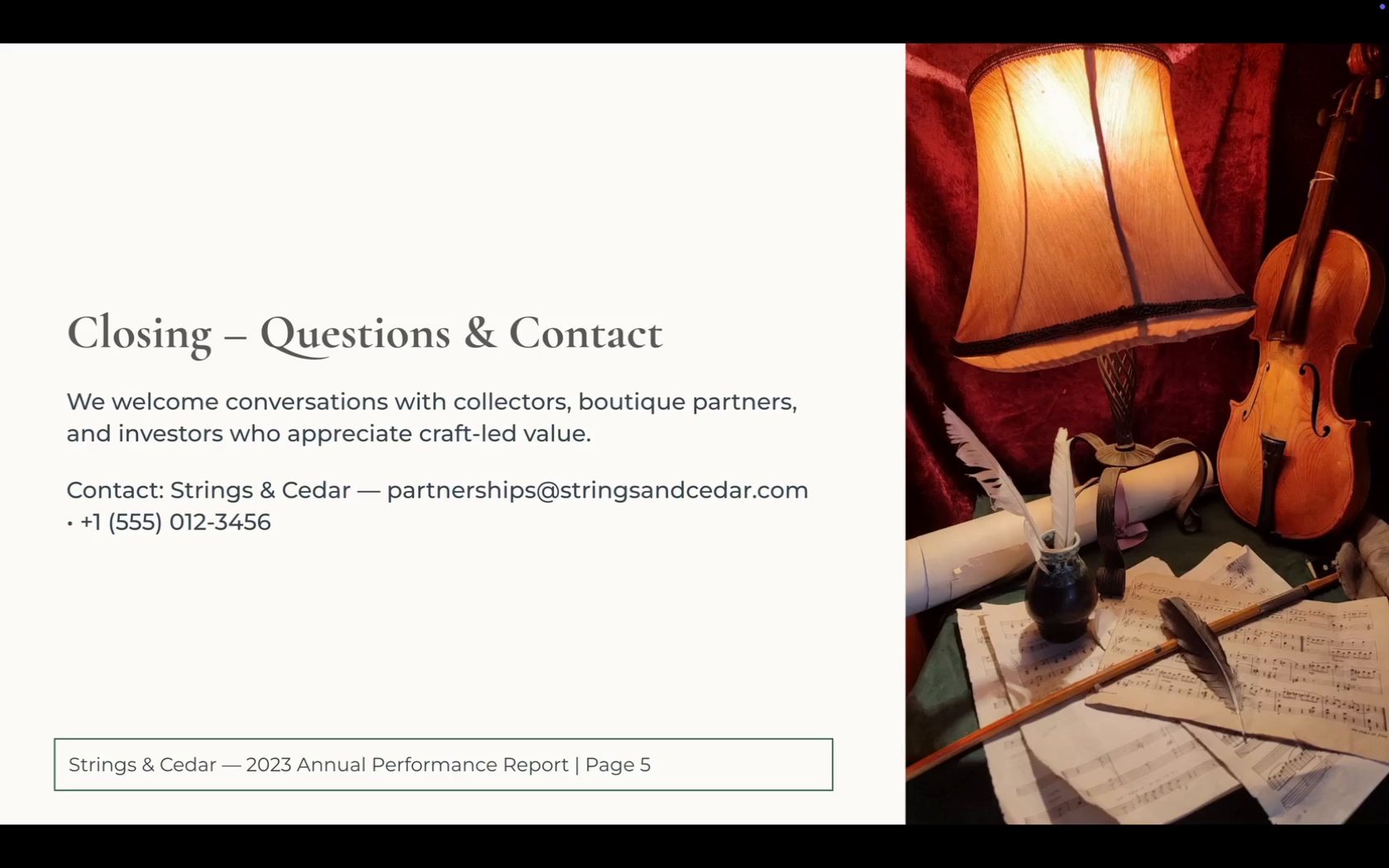 
key(Escape)